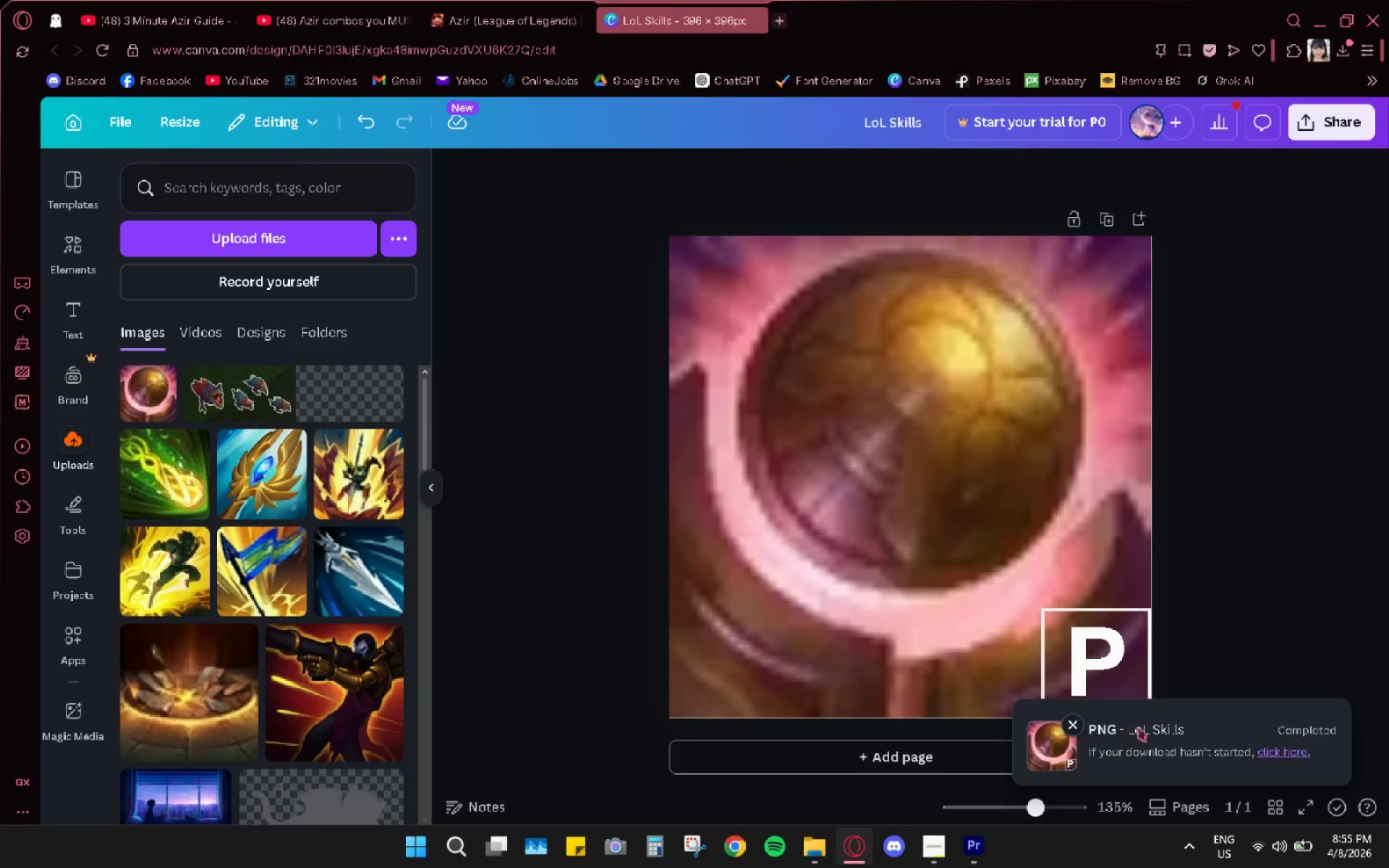 
left_click_drag(start_coordinate=[1120, 639], to_coordinate=[1100, 640])
 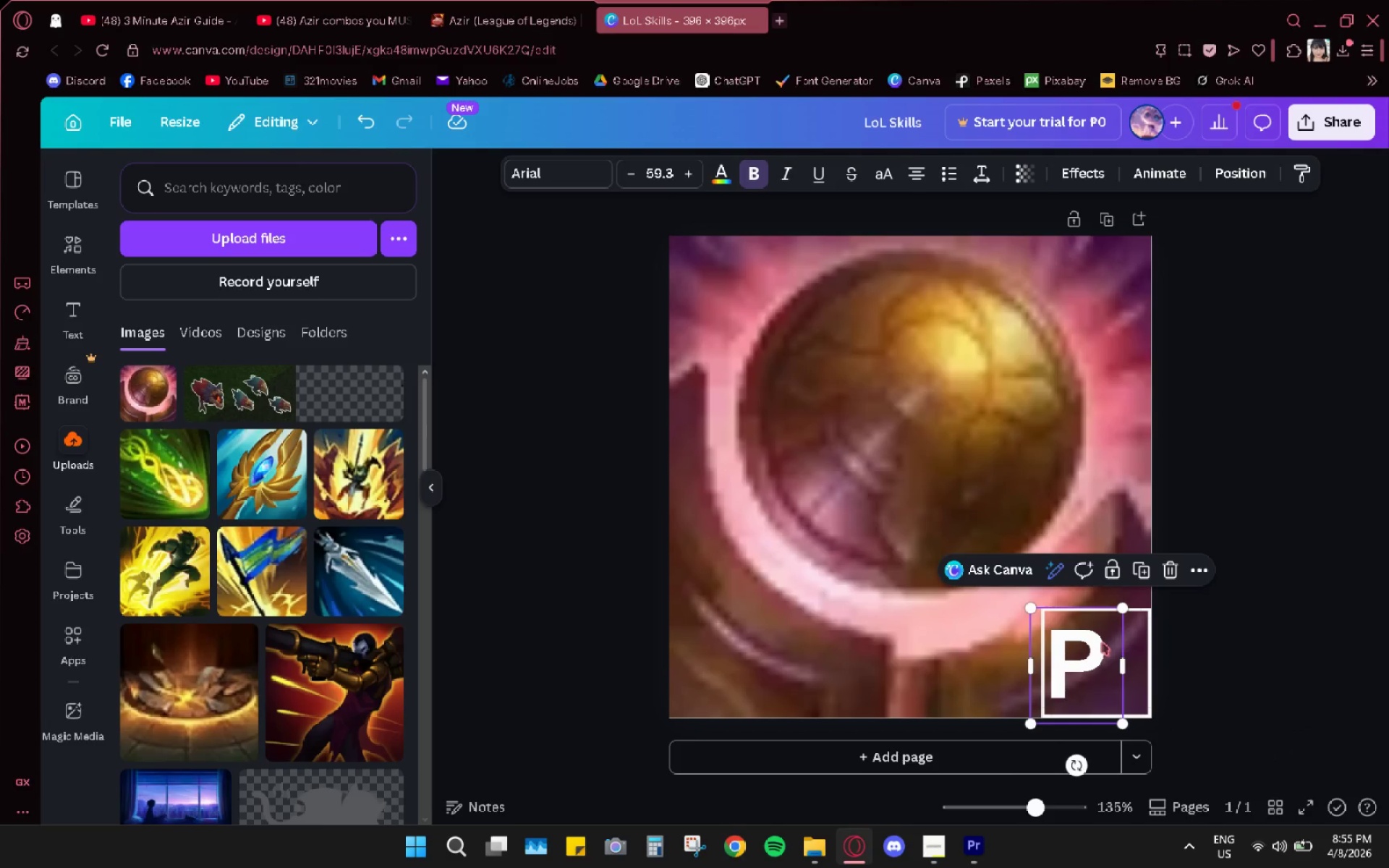 
key(Control+ControlLeft)
 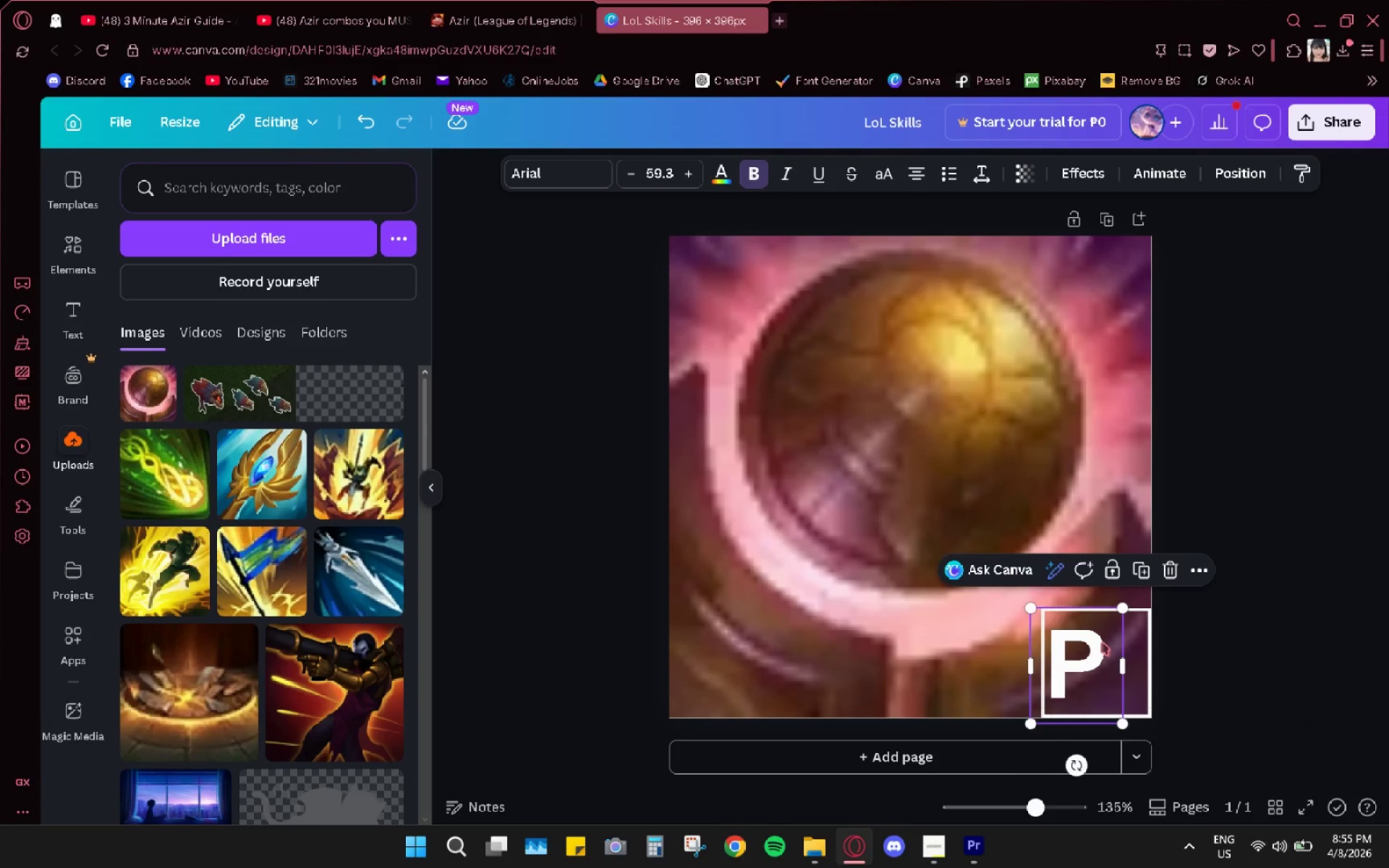 
key(Control+Z)
 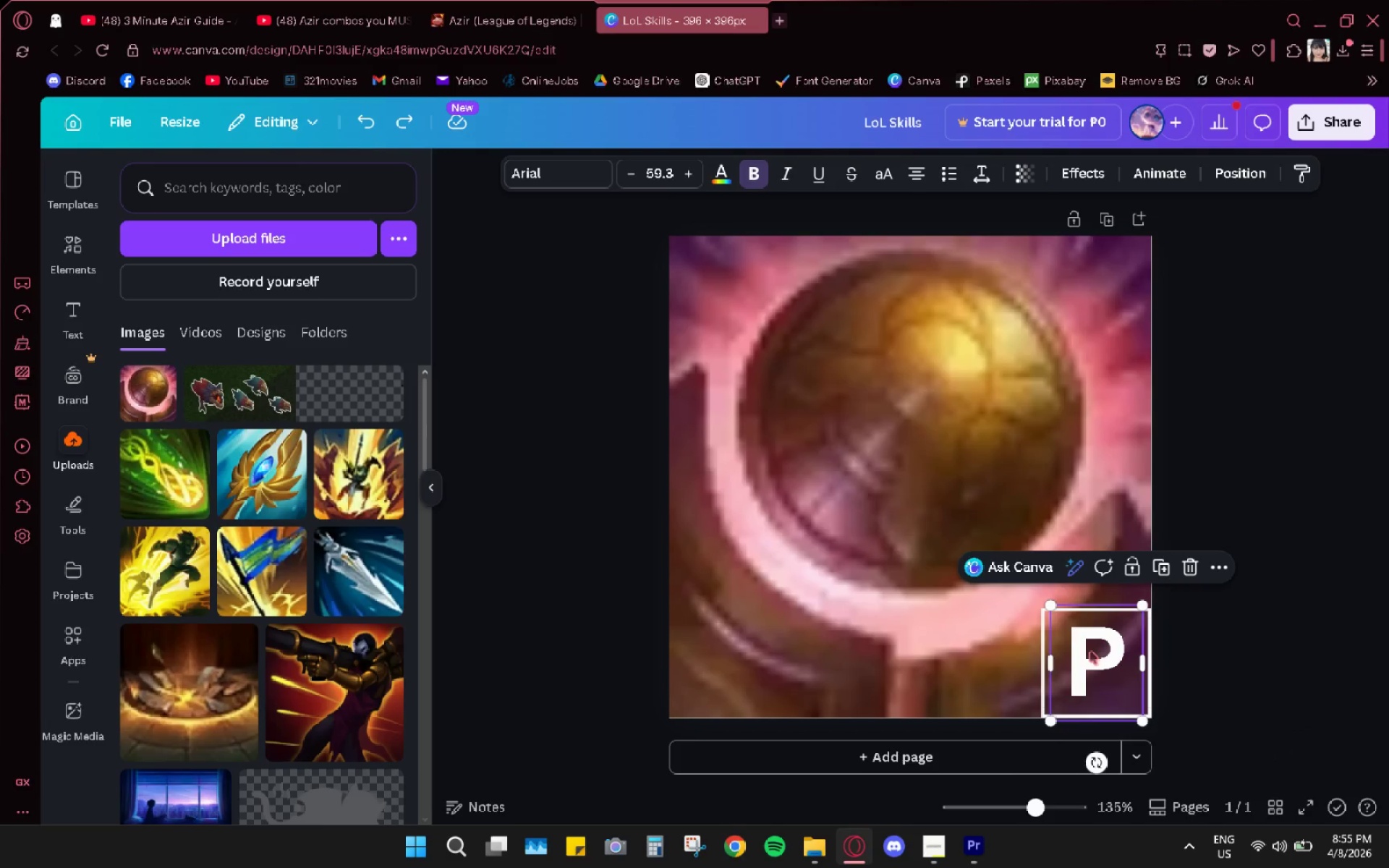 
double_click([1090, 651])
 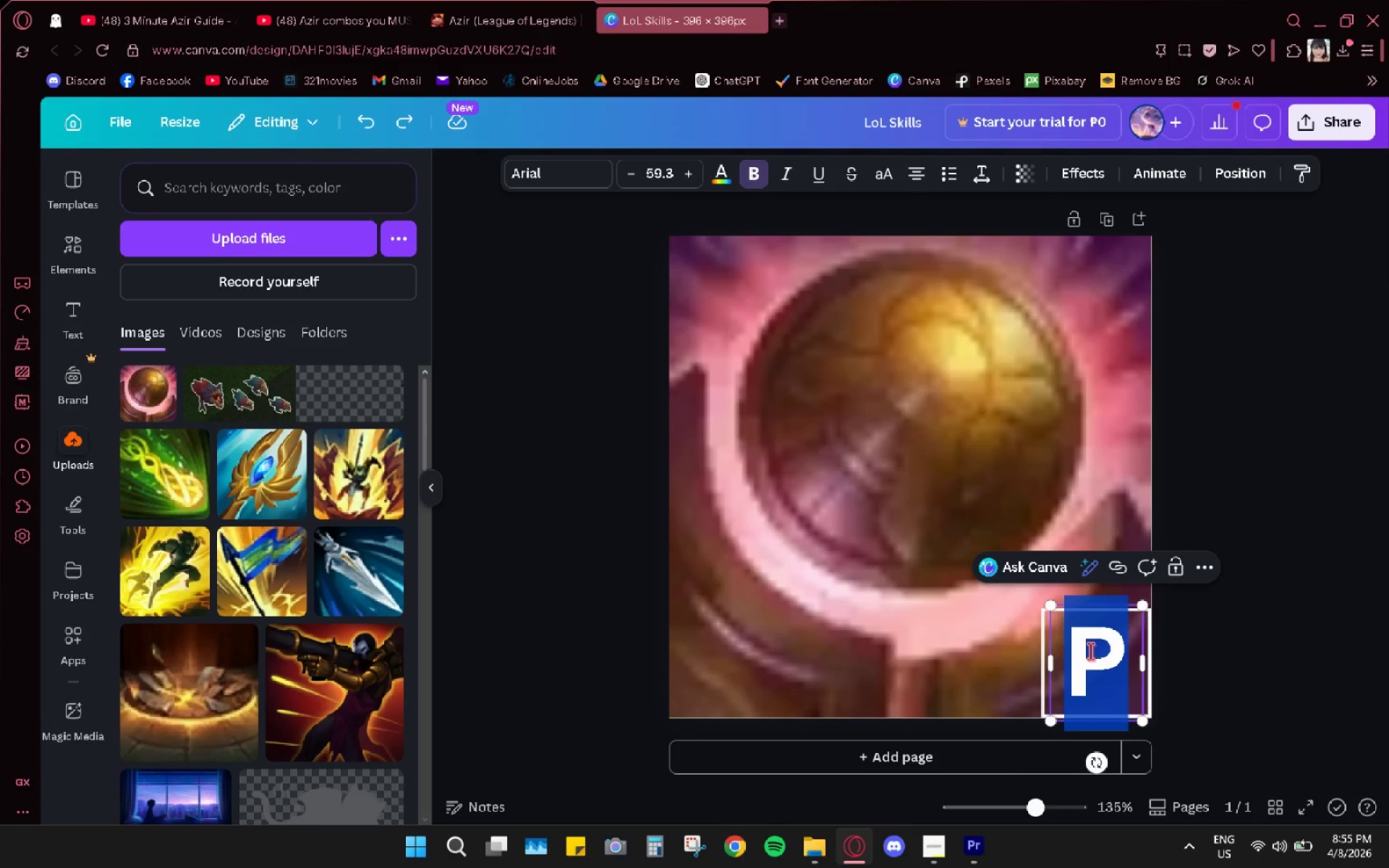 
key(Shift+Q)
 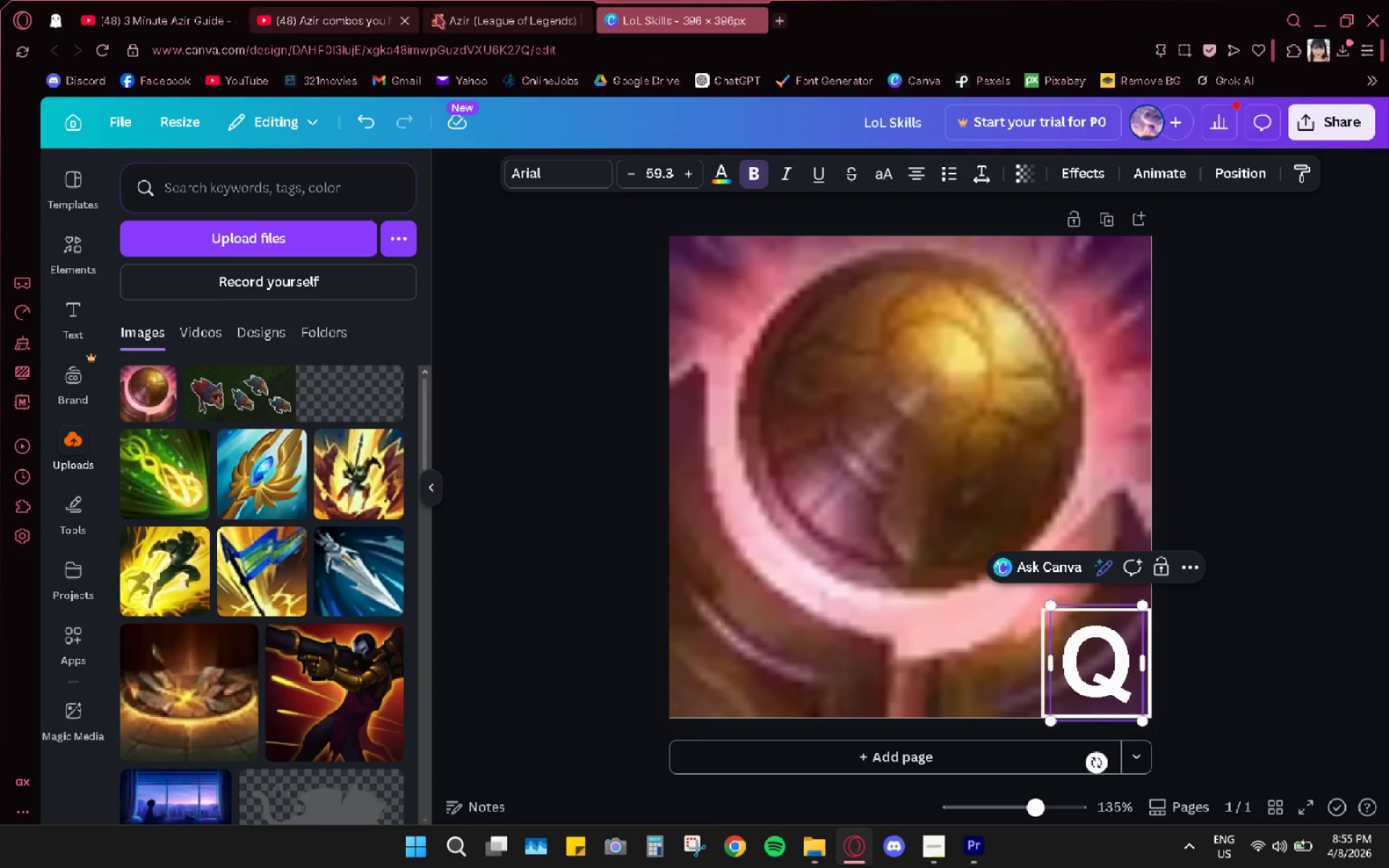 
scroll: coordinate [612, 535], scroll_direction: down, amount: 5.0
 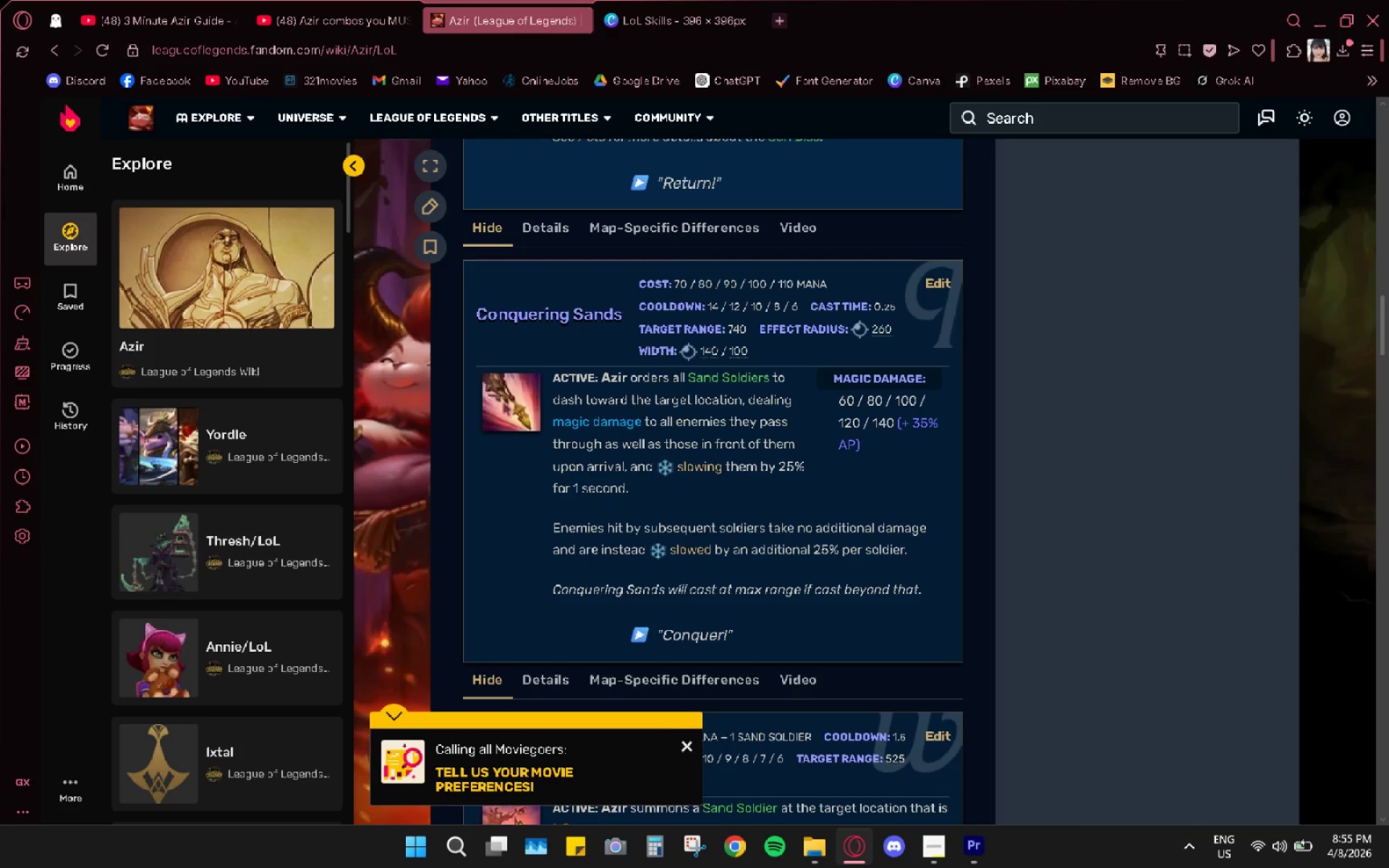 
right_click([504, 402])
 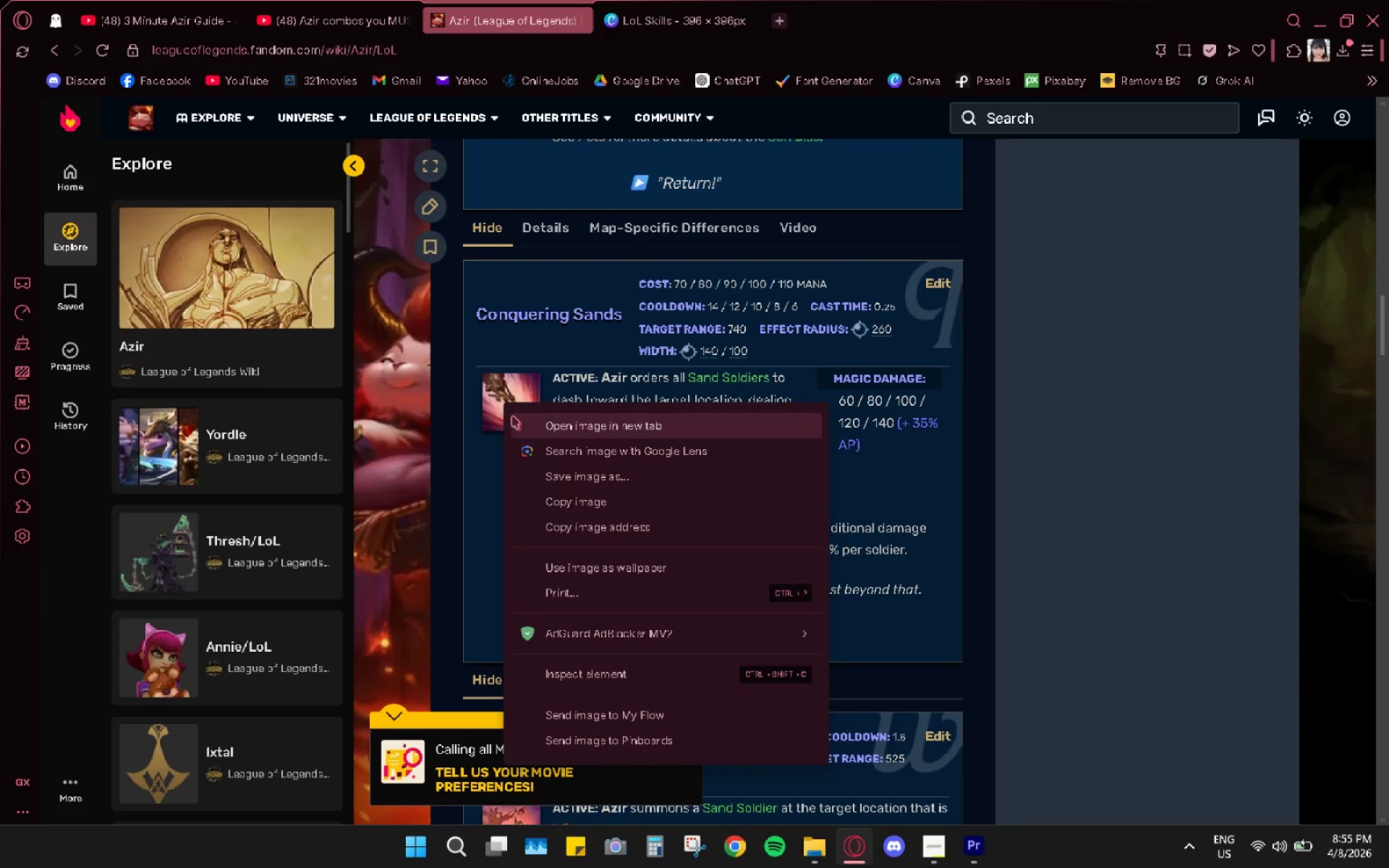 
left_click([500, 383])
 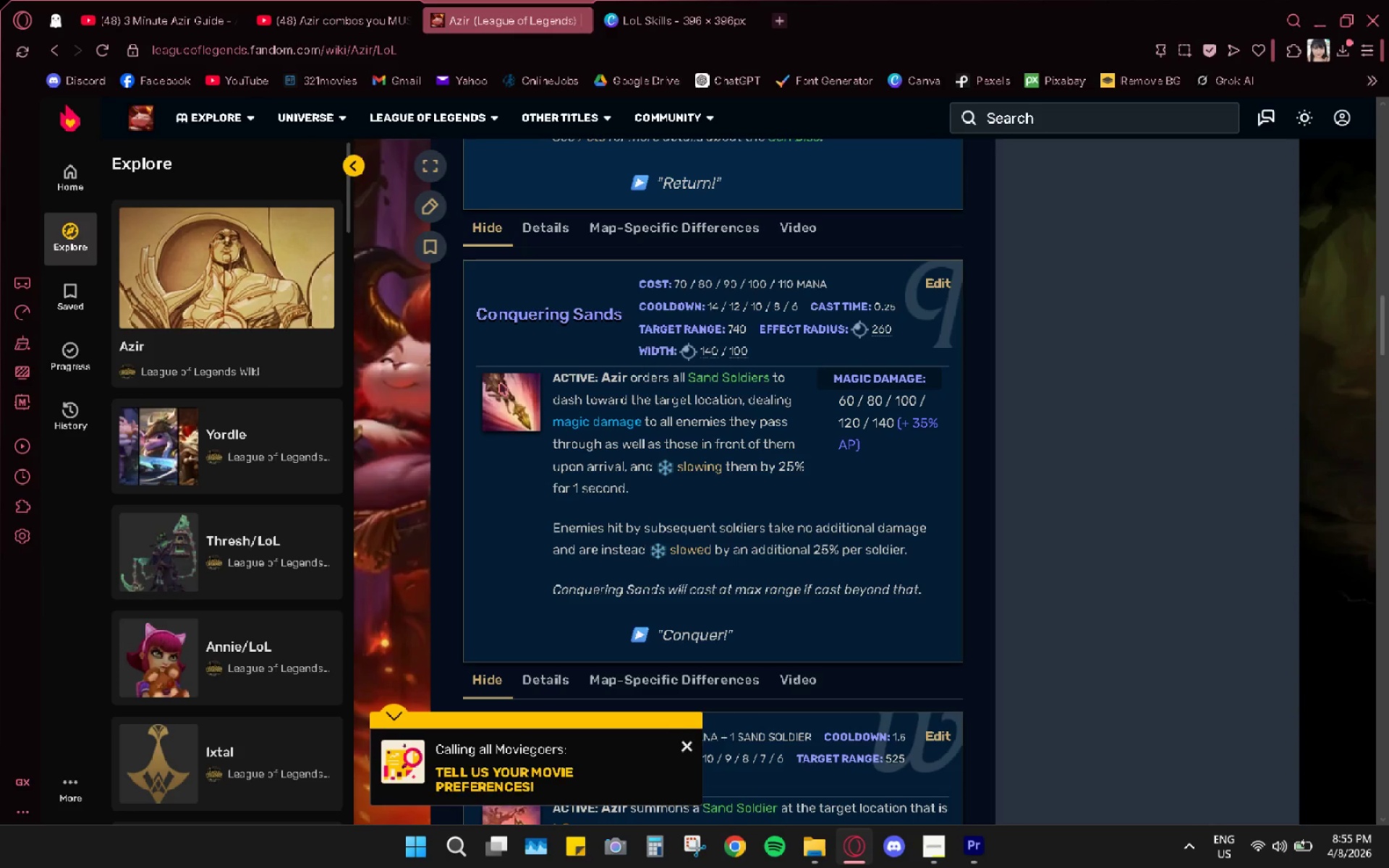 
right_click([500, 383])
 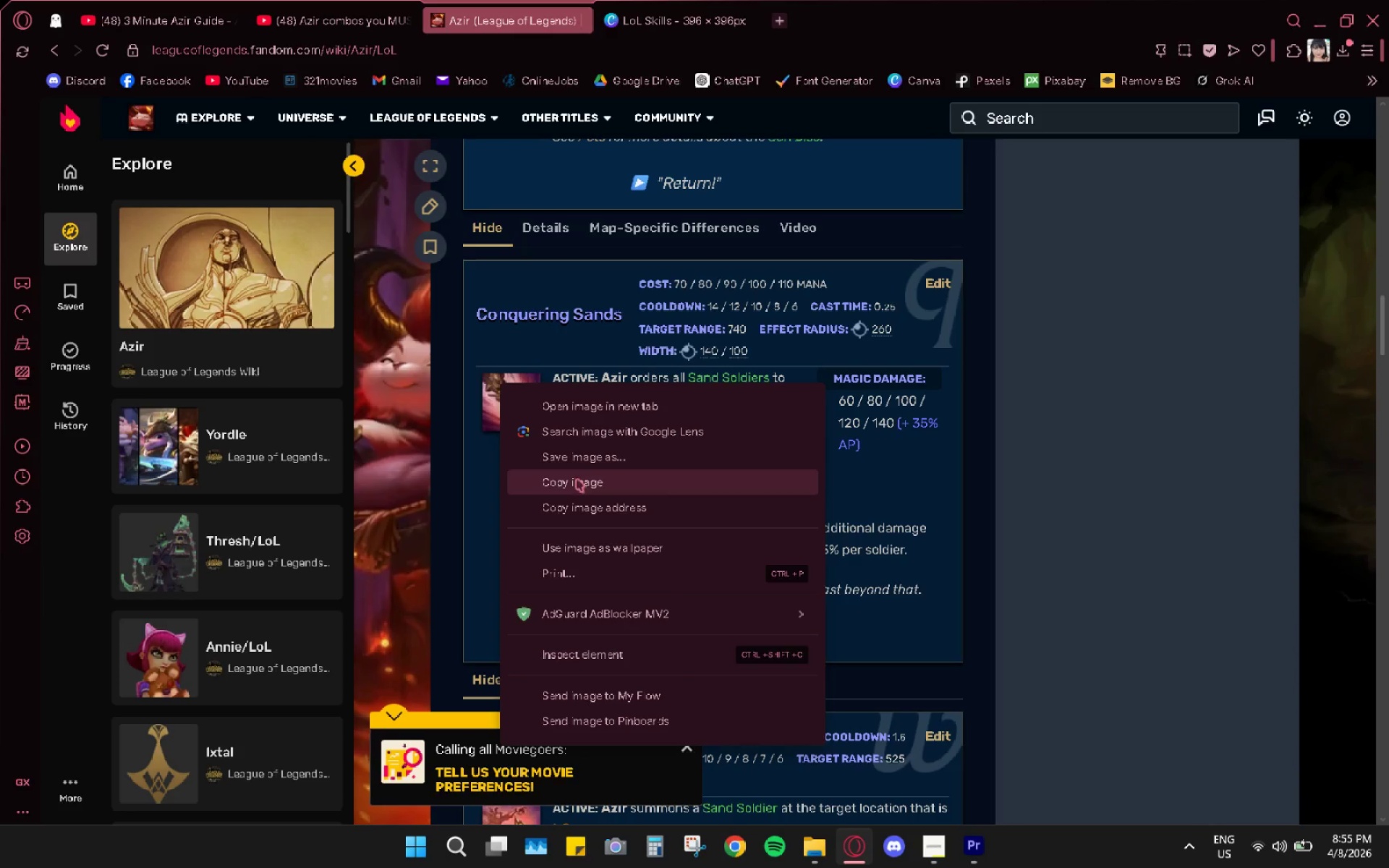 
left_click([686, 22])
 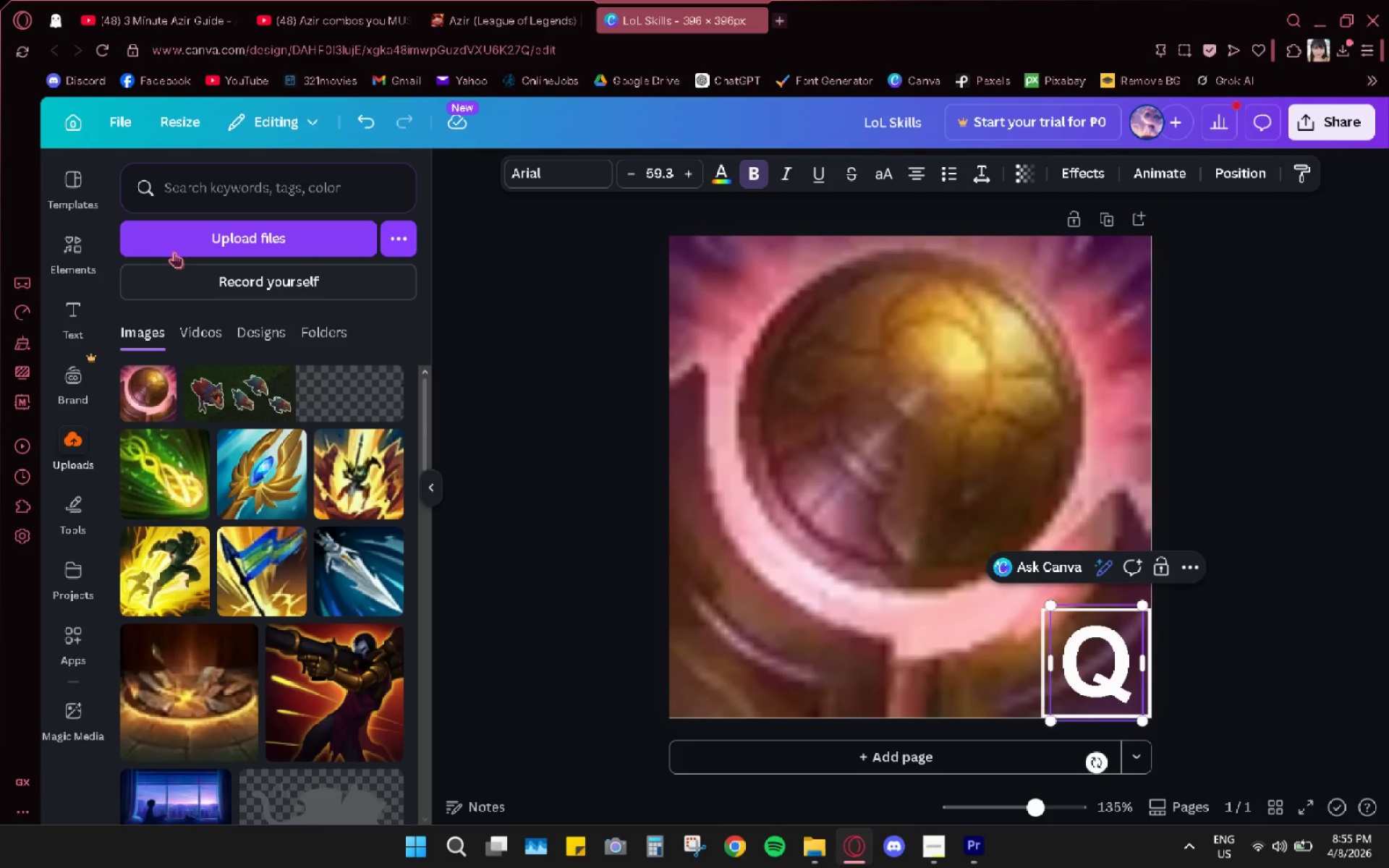 
left_click([184, 242])
 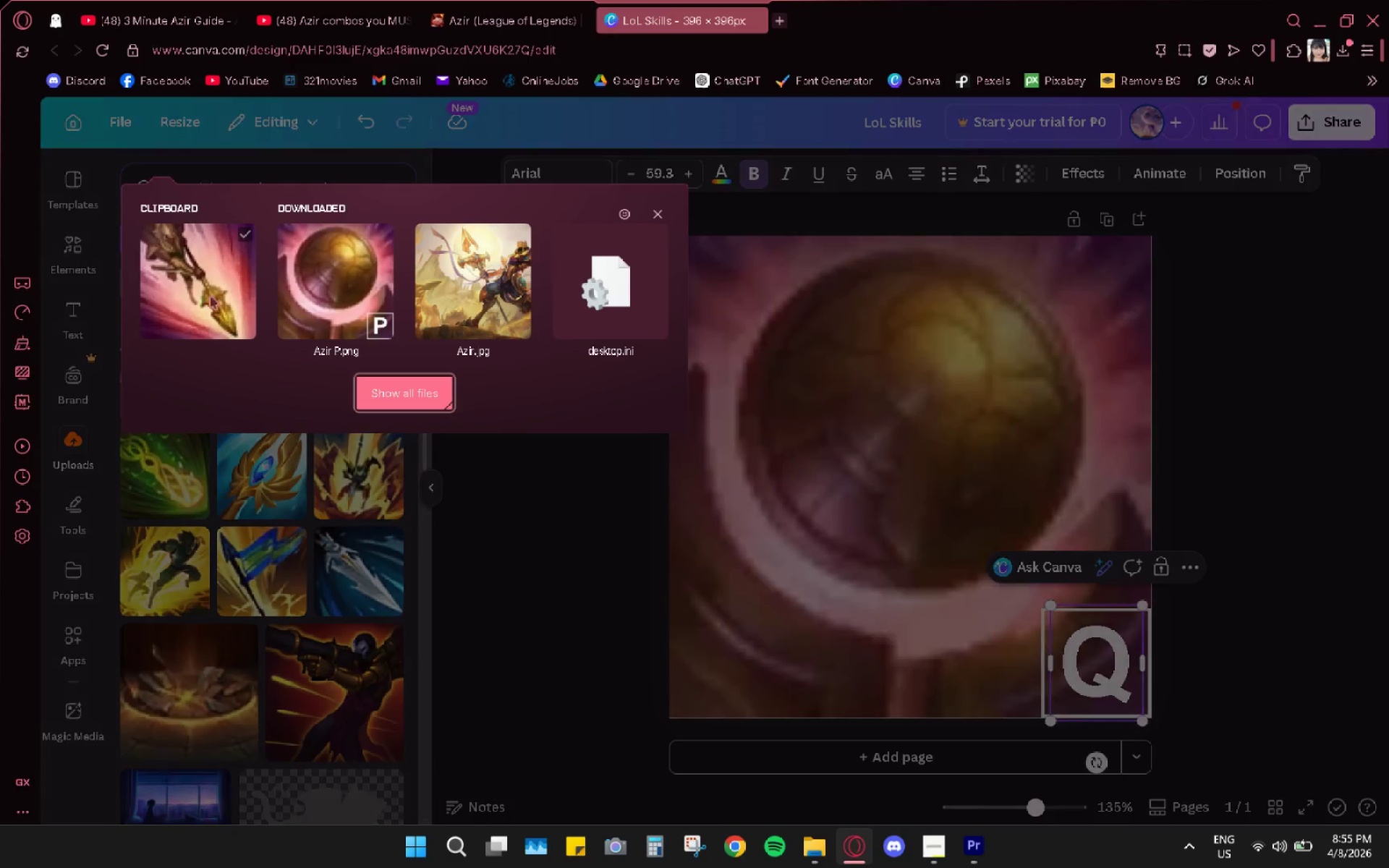 
left_click([209, 287])
 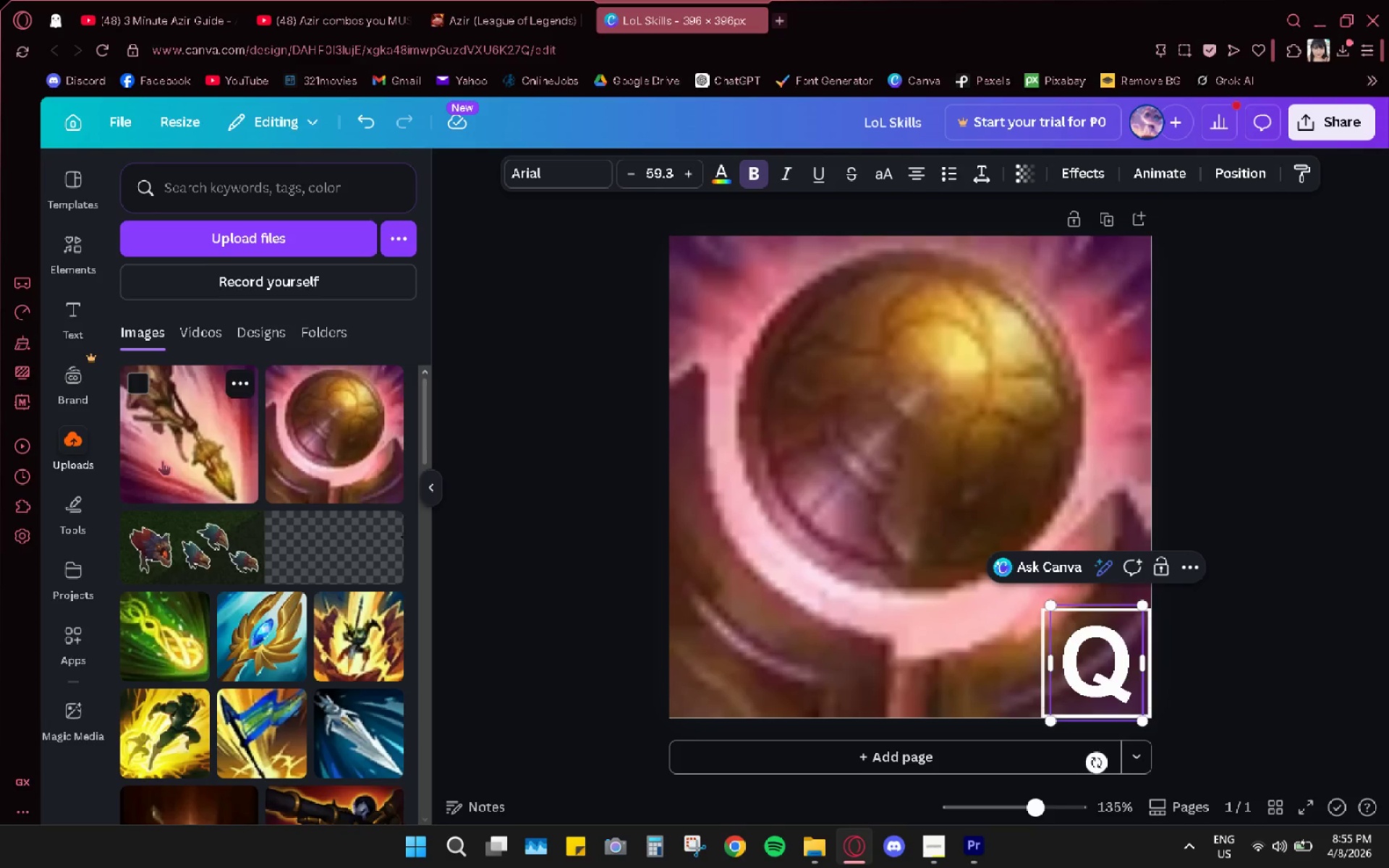 
wait(7.36)
 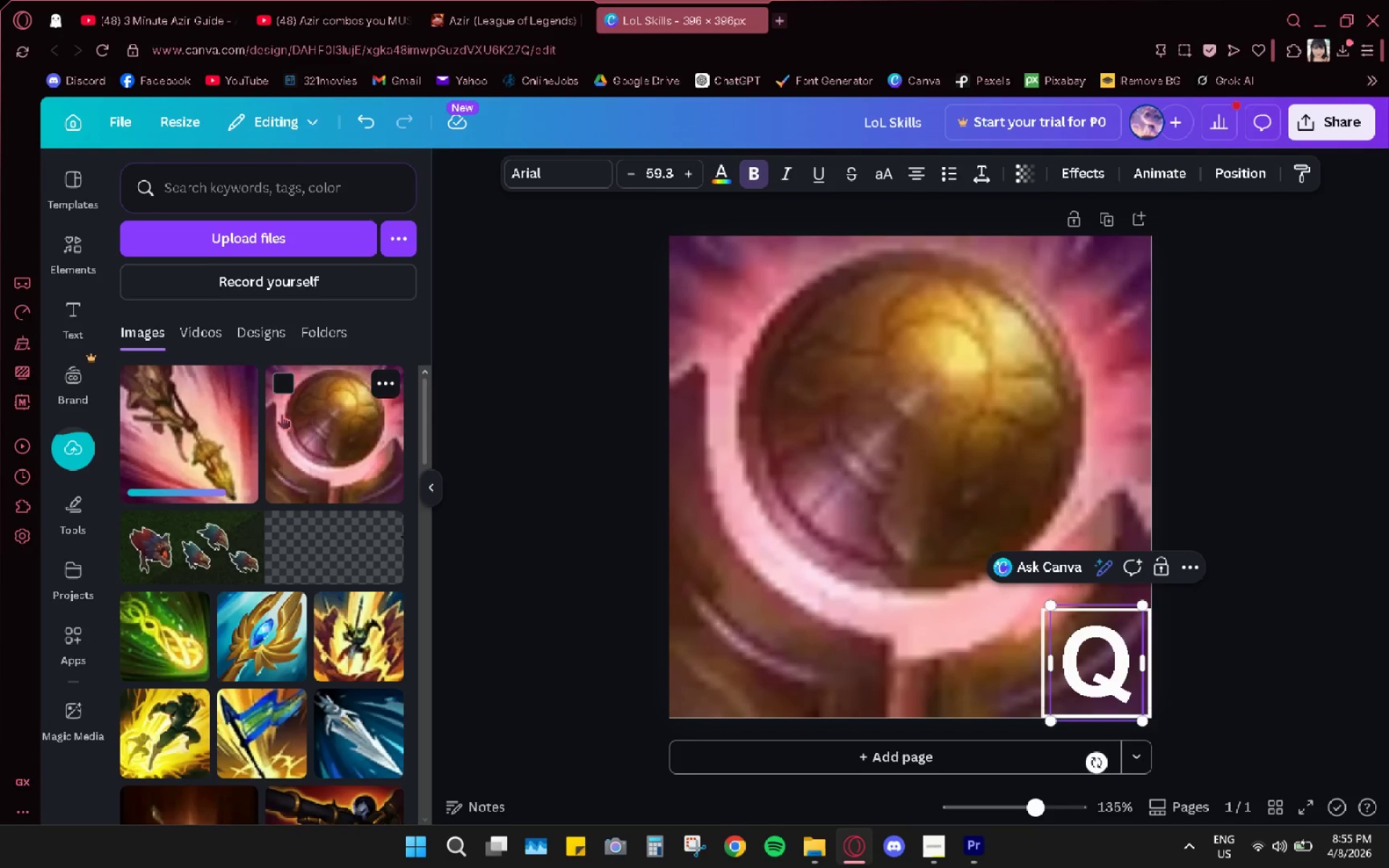 
left_click_drag(start_coordinate=[897, 432], to_coordinate=[799, 338])
 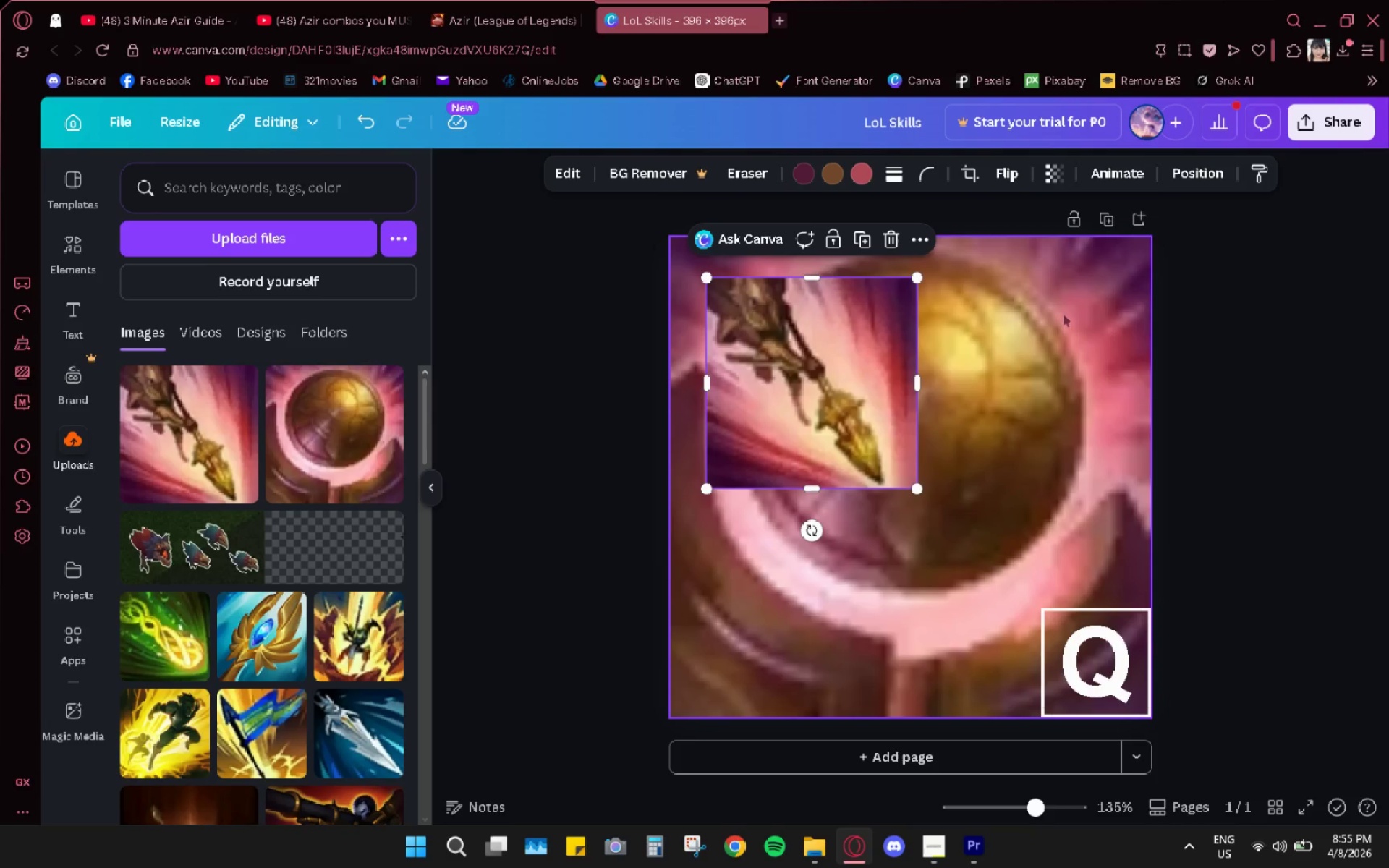 
left_click([920, 243])
 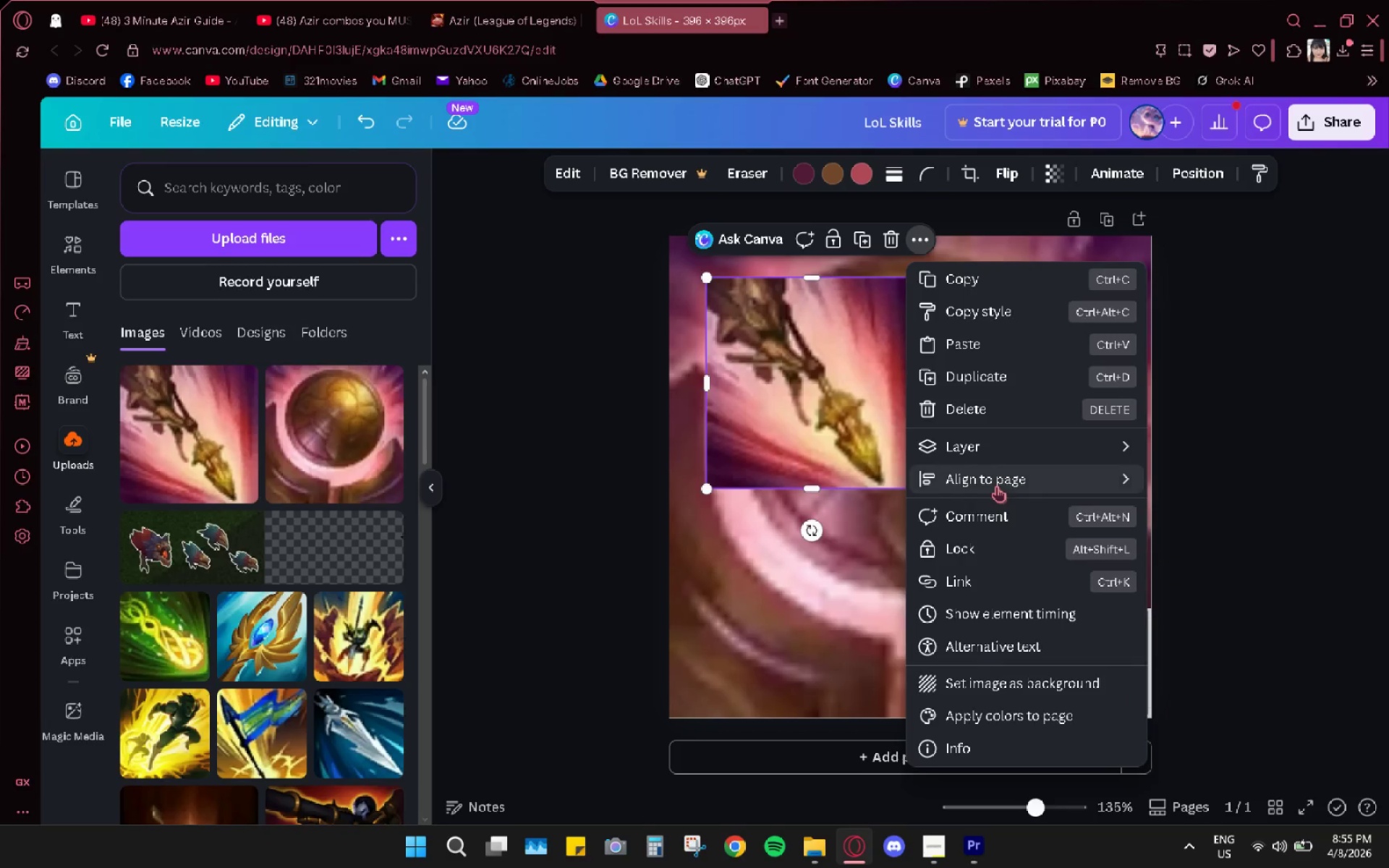 
left_click([1001, 449])
 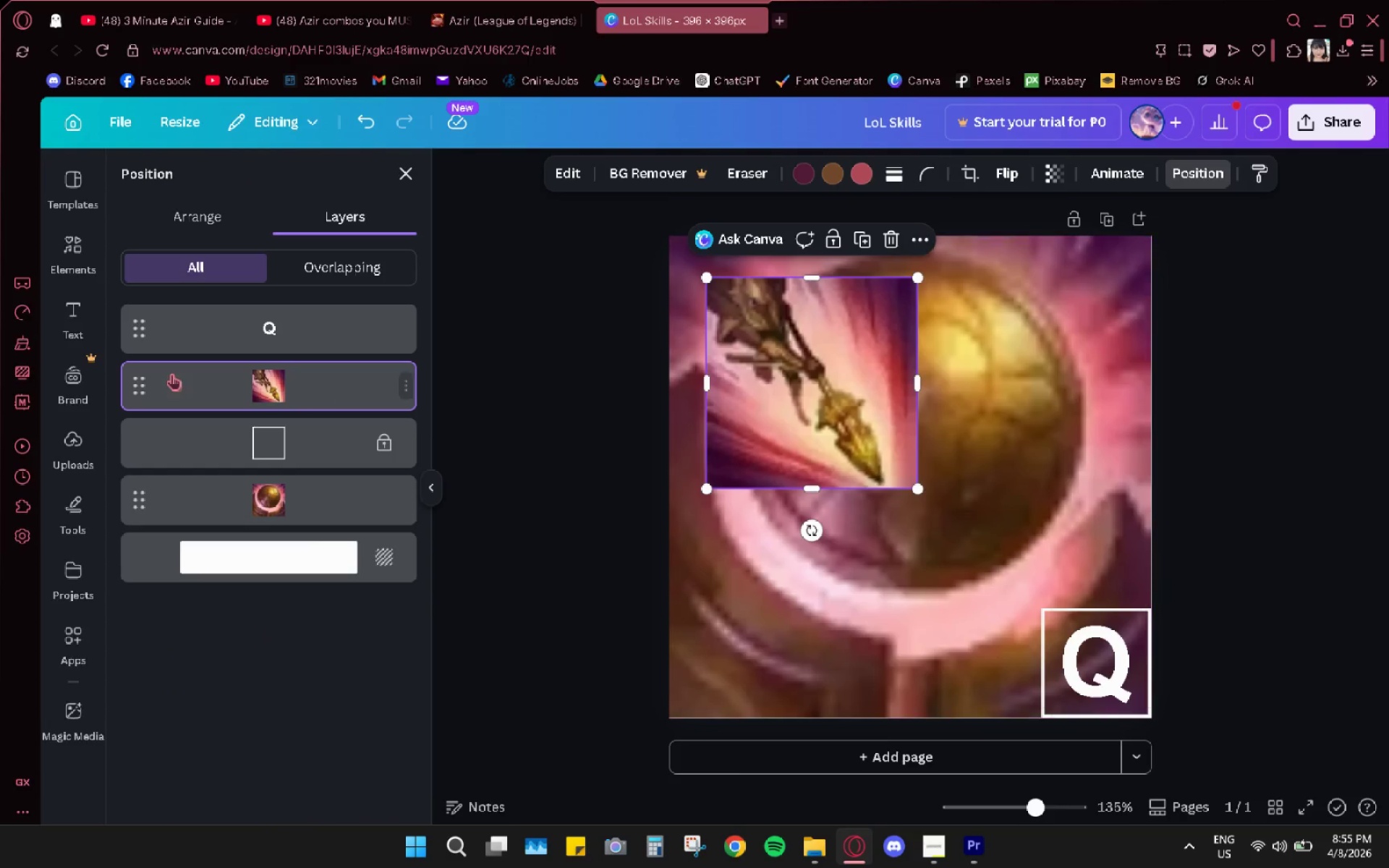 
left_click_drag(start_coordinate=[276, 387], to_coordinate=[284, 529])
 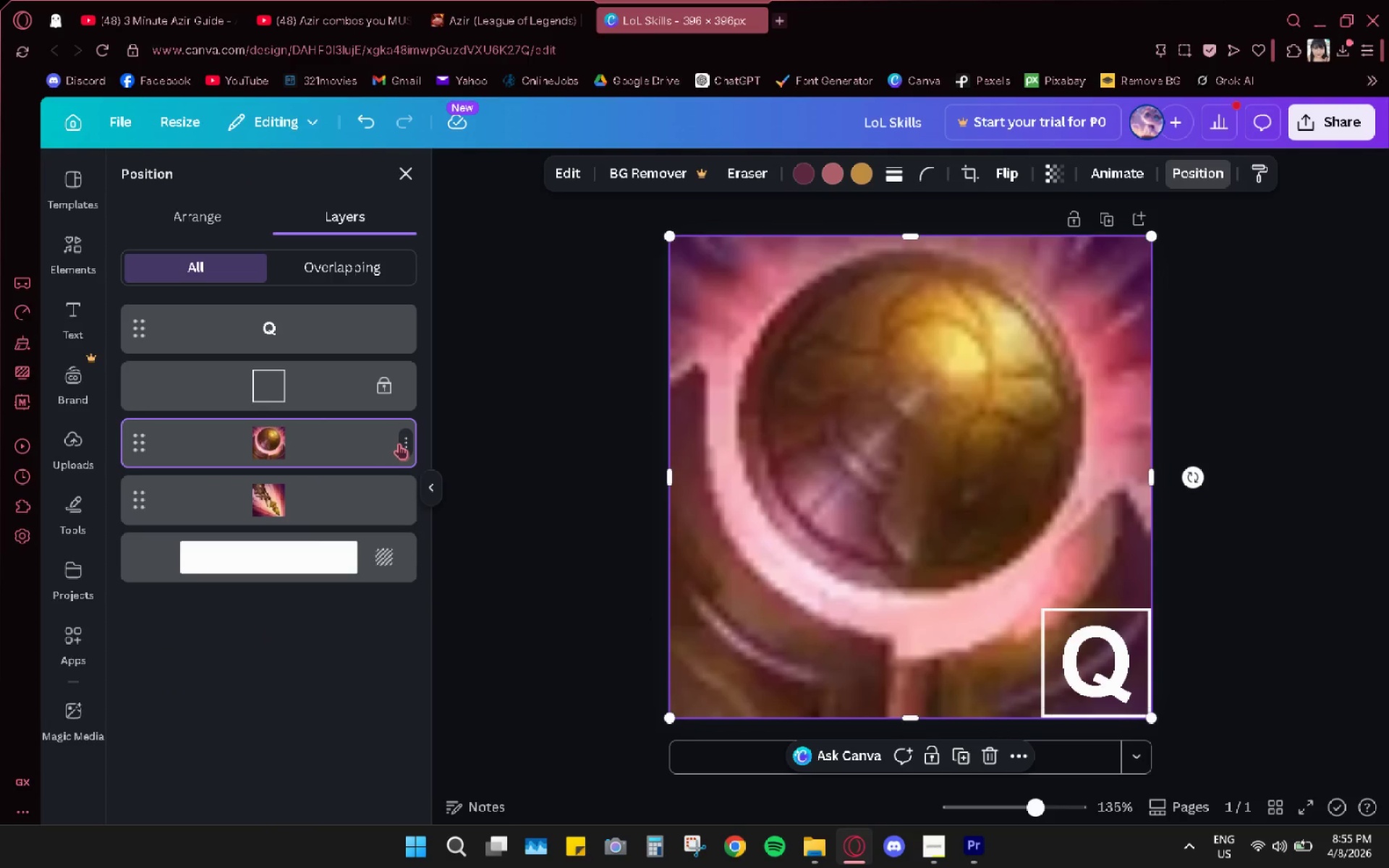 
left_click_drag(start_coordinate=[399, 443], to_coordinate=[403, 444])
 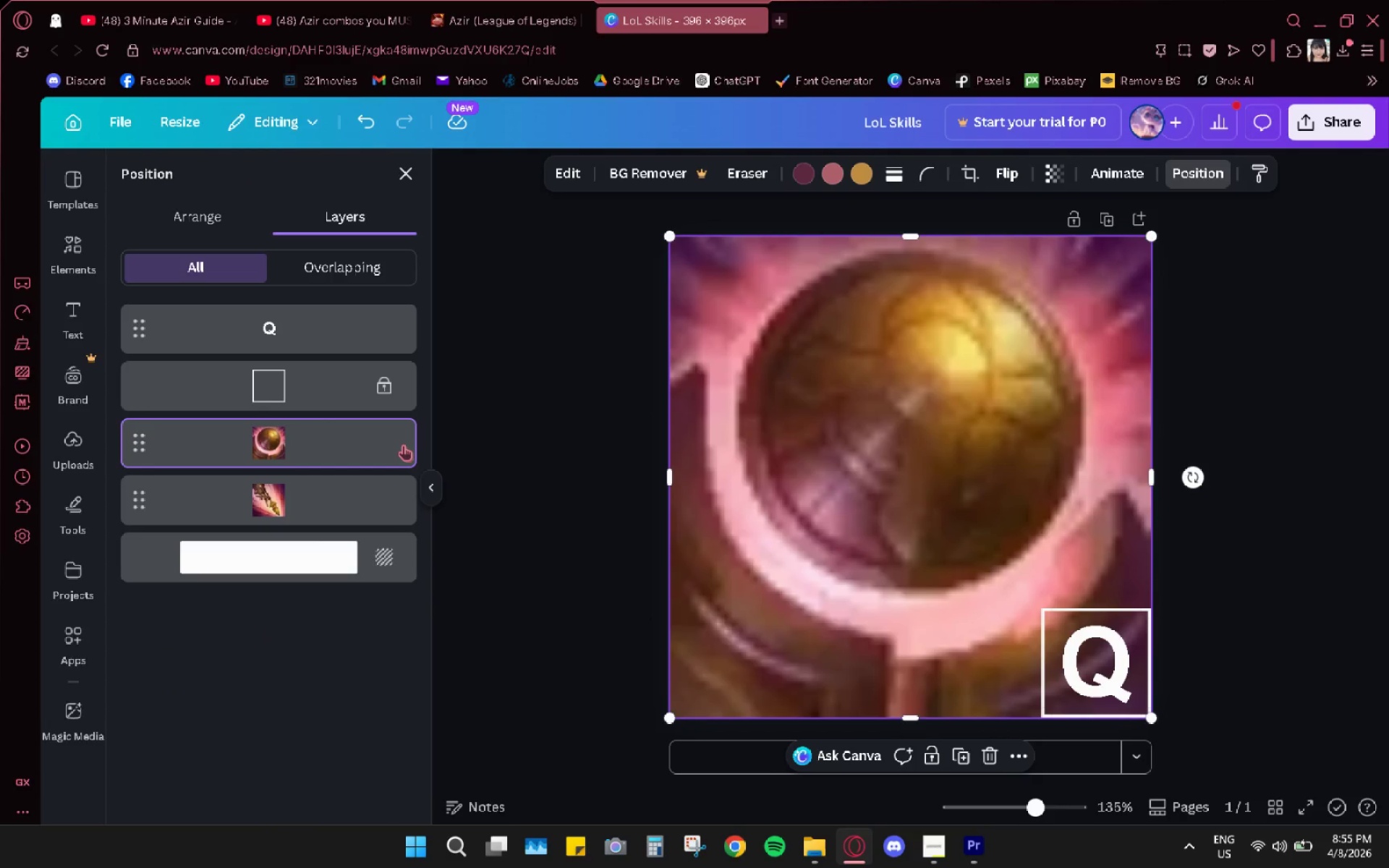 
left_click([403, 445])
 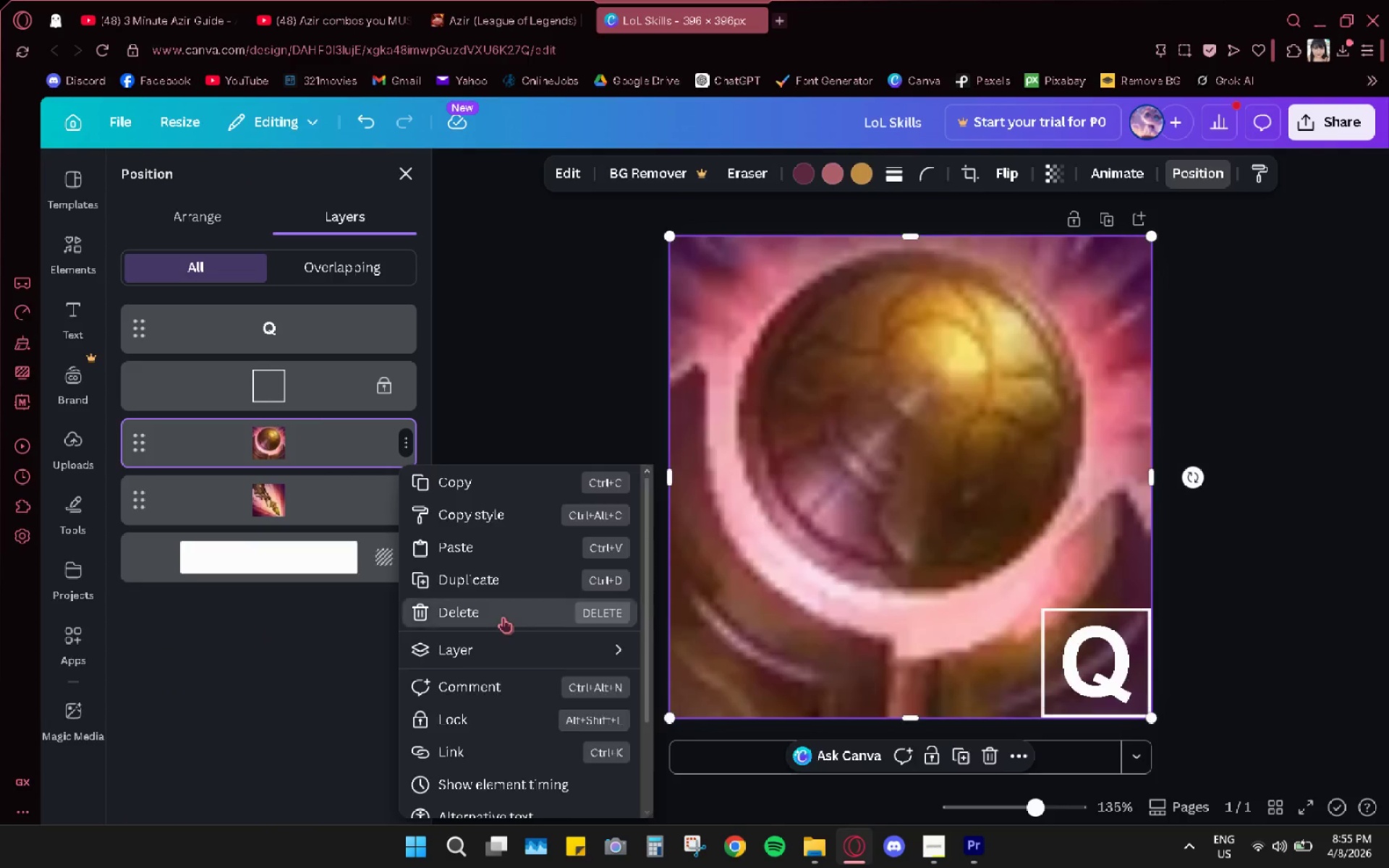 
left_click([326, 439])
 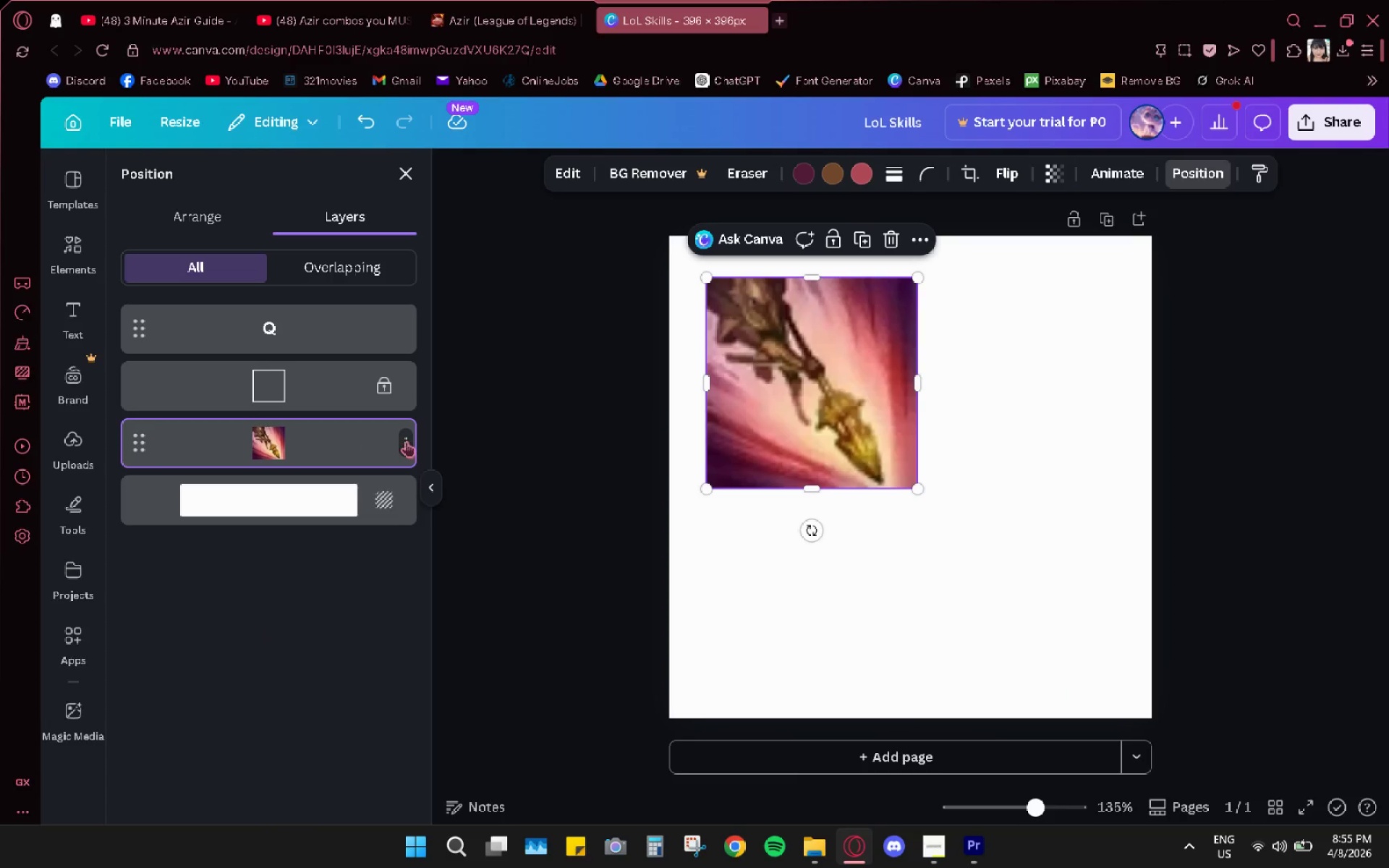 
left_click([407, 441])
 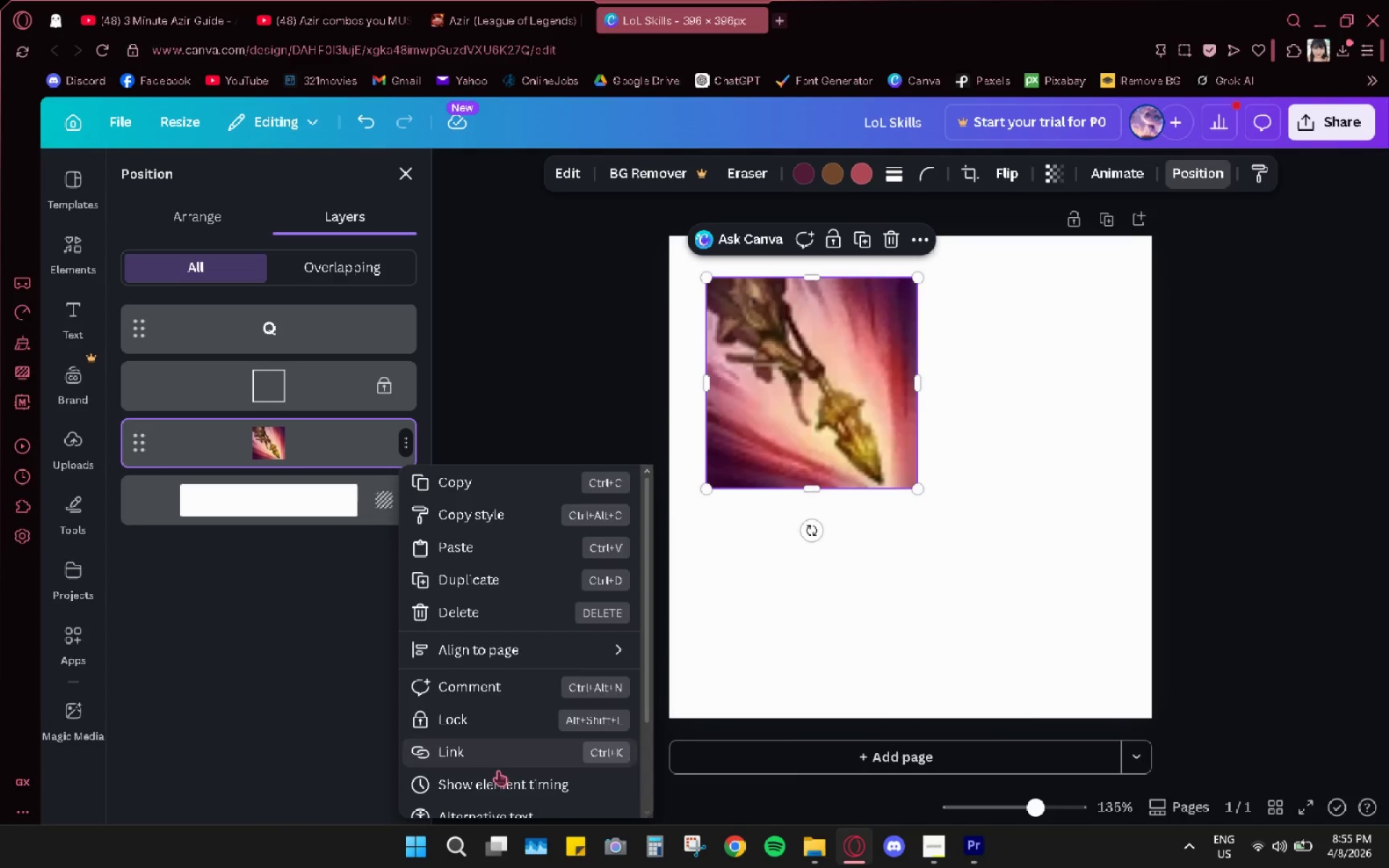 
scroll: coordinate [491, 768], scroll_direction: down, amount: 4.0
 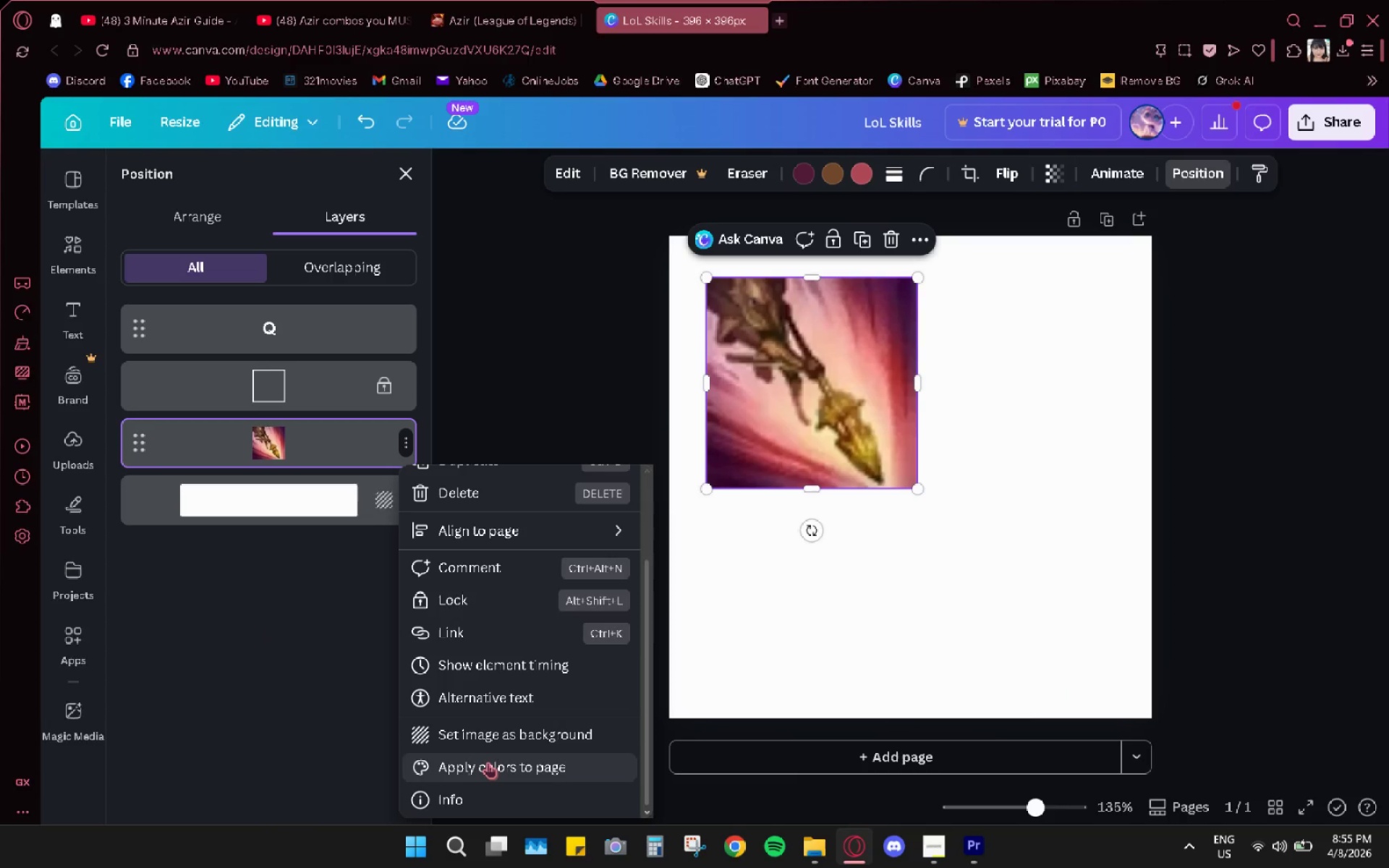 
left_click([491, 731])
 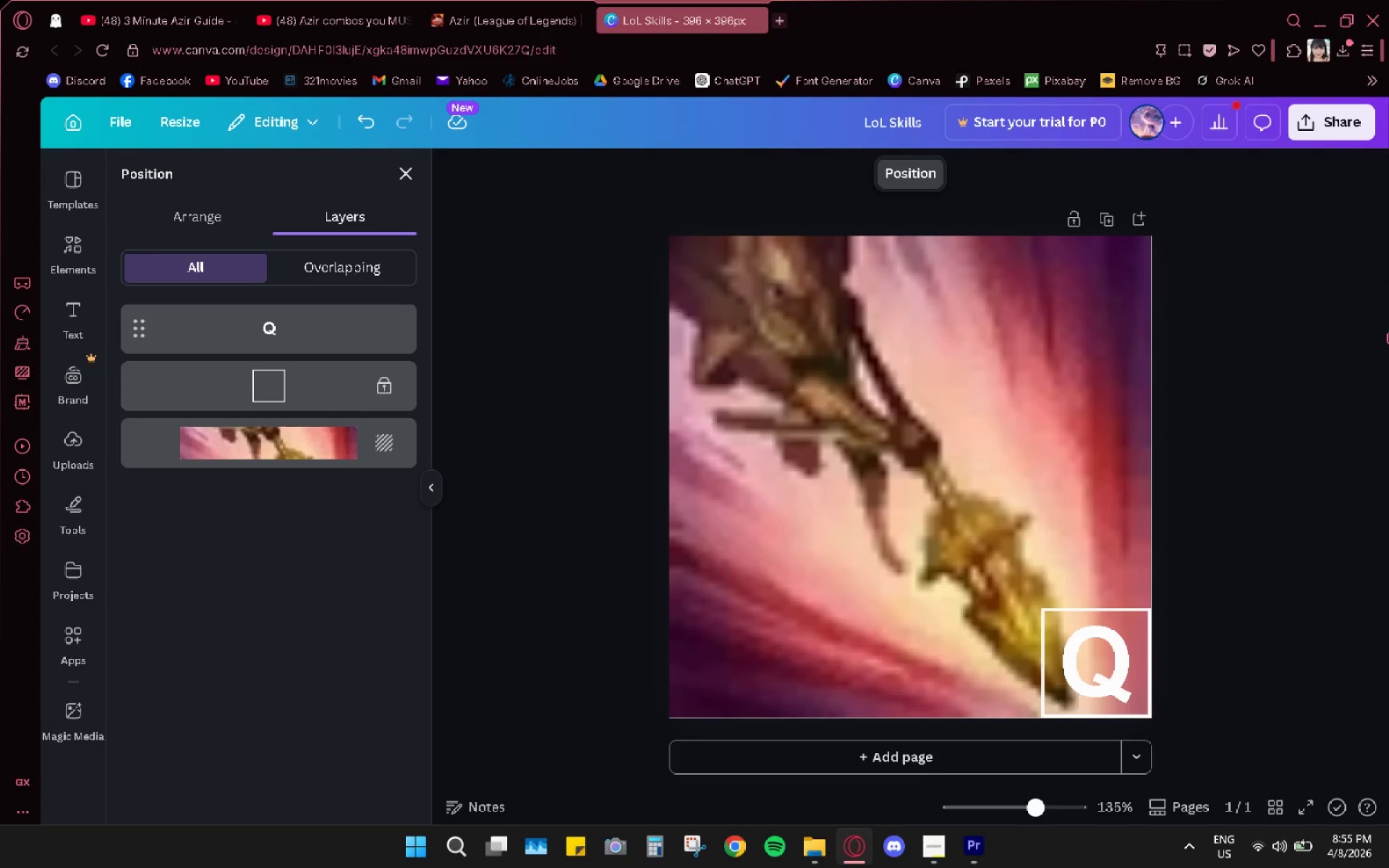 
wait(6.25)
 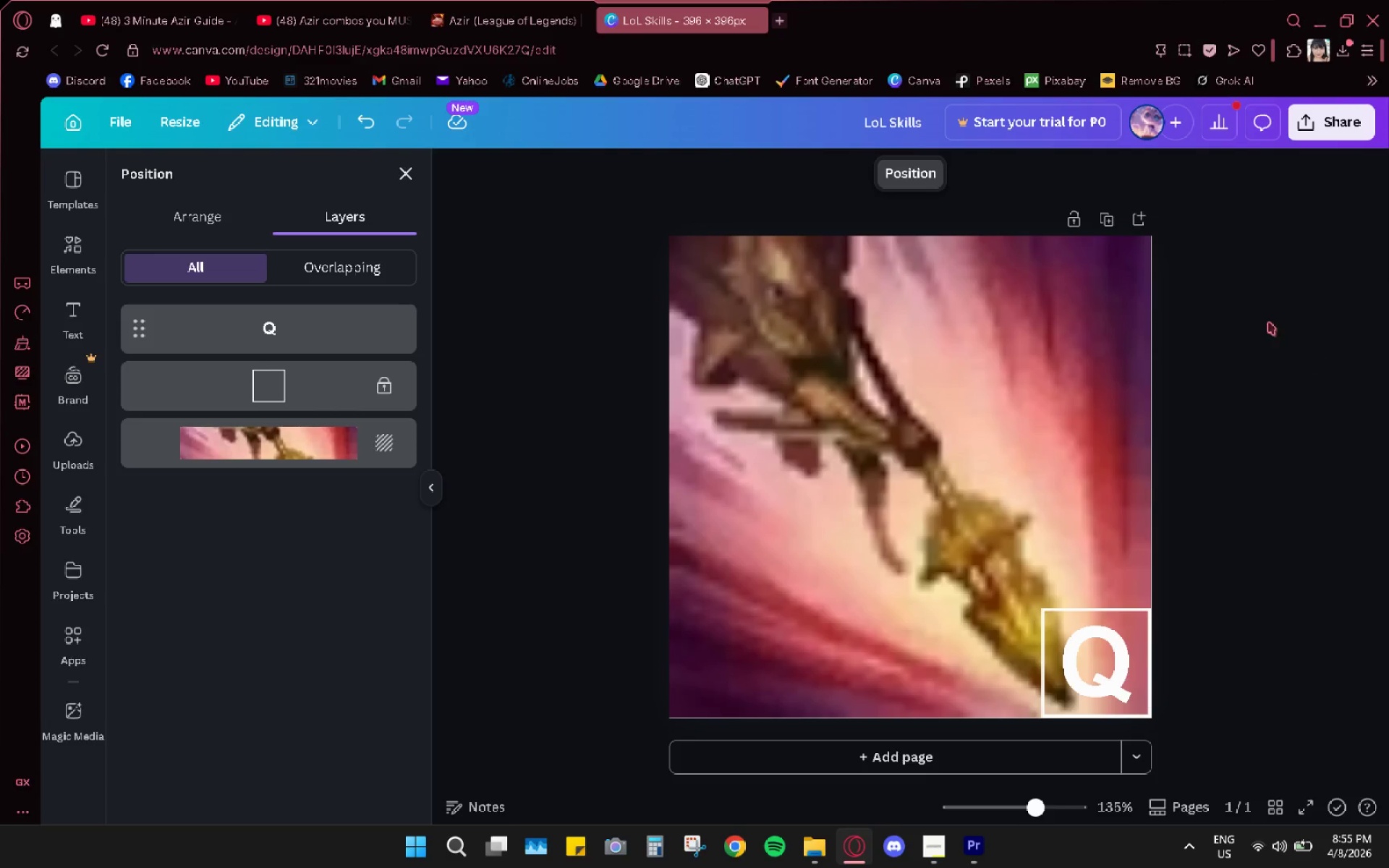 
left_click([1283, 356])
 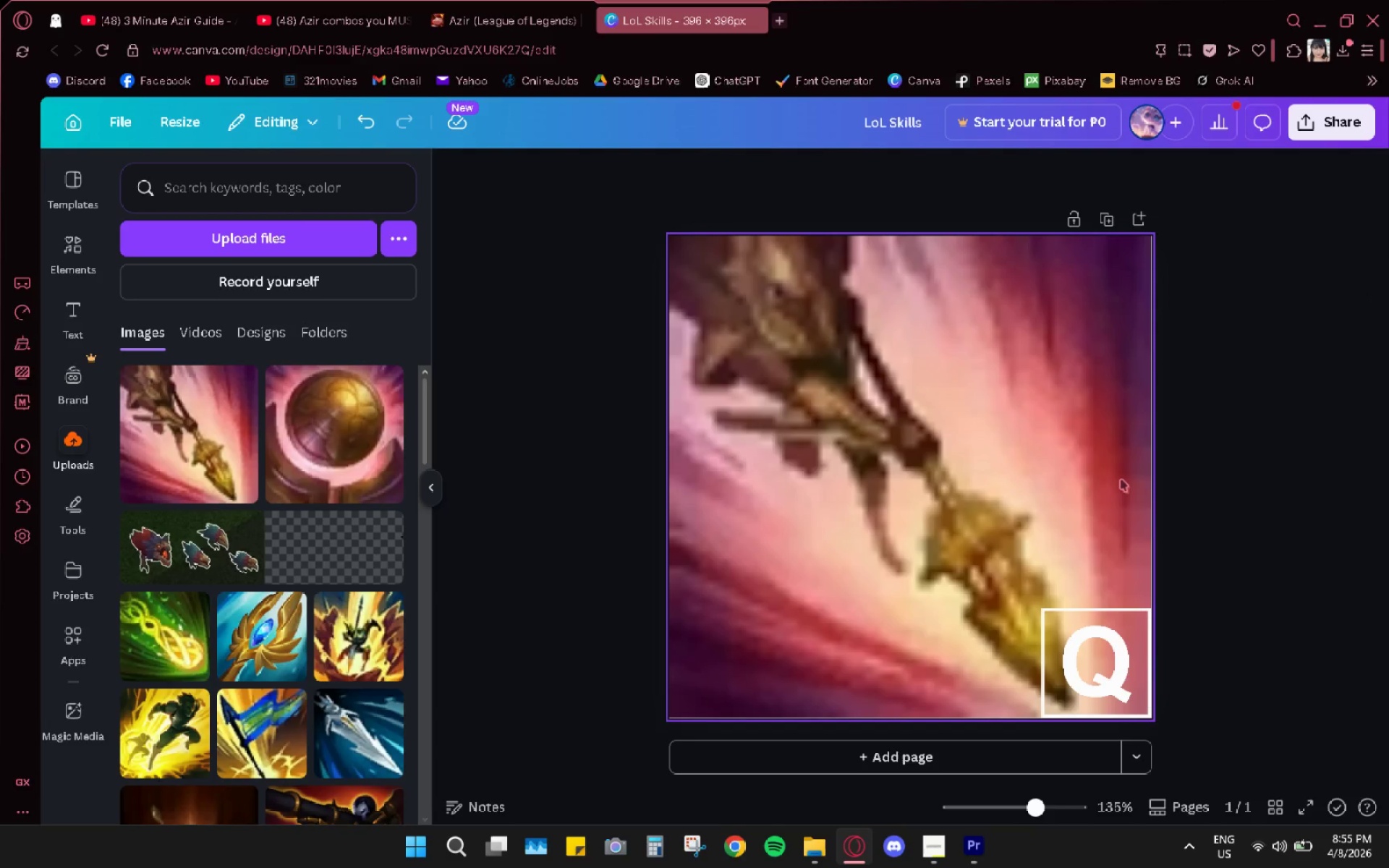 
key(Control+Z)
 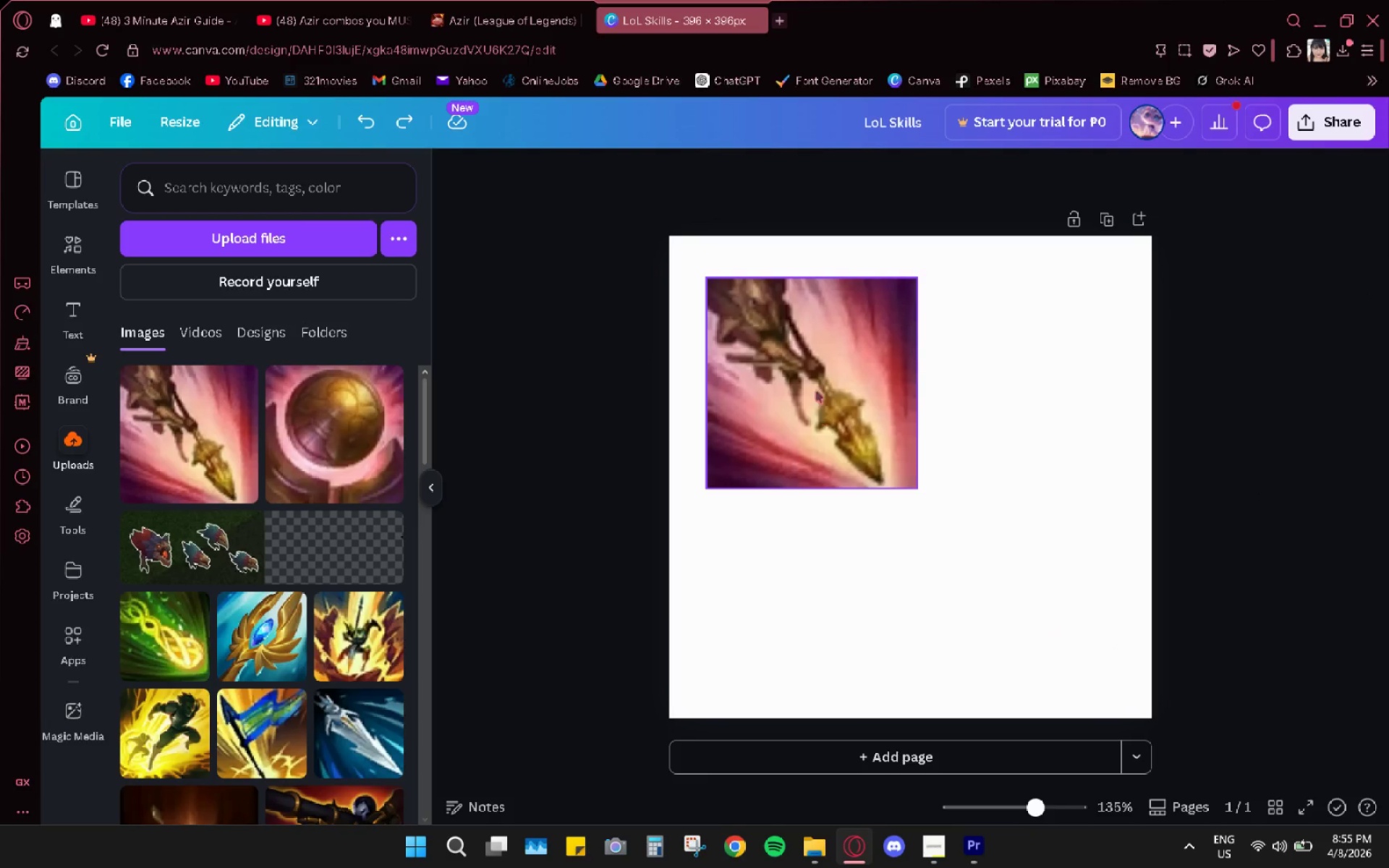 
left_click_drag(start_coordinate=[810, 375], to_coordinate=[1045, 602])
 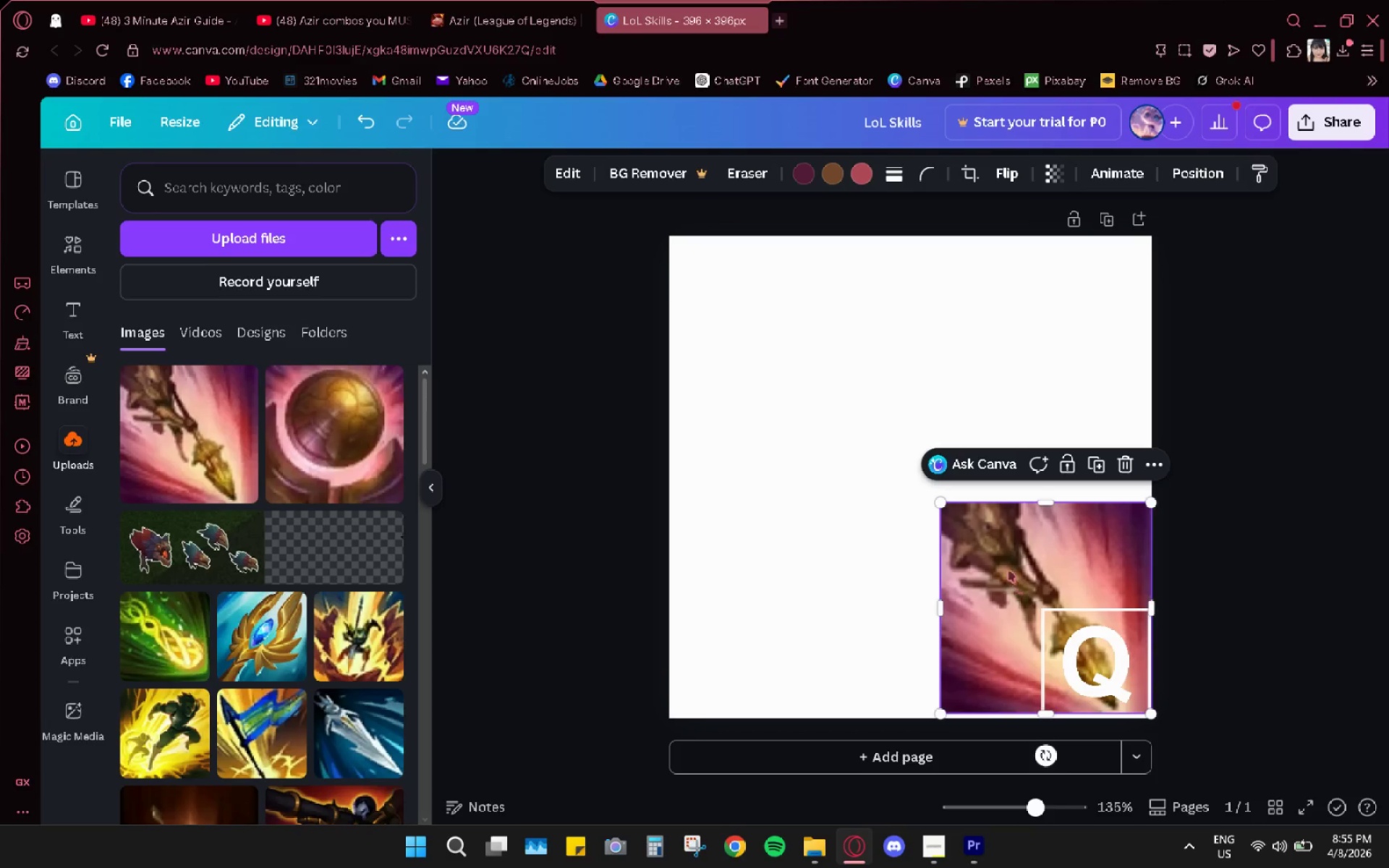 
left_click_drag(start_coordinate=[1008, 570], to_coordinate=[1010, 576])
 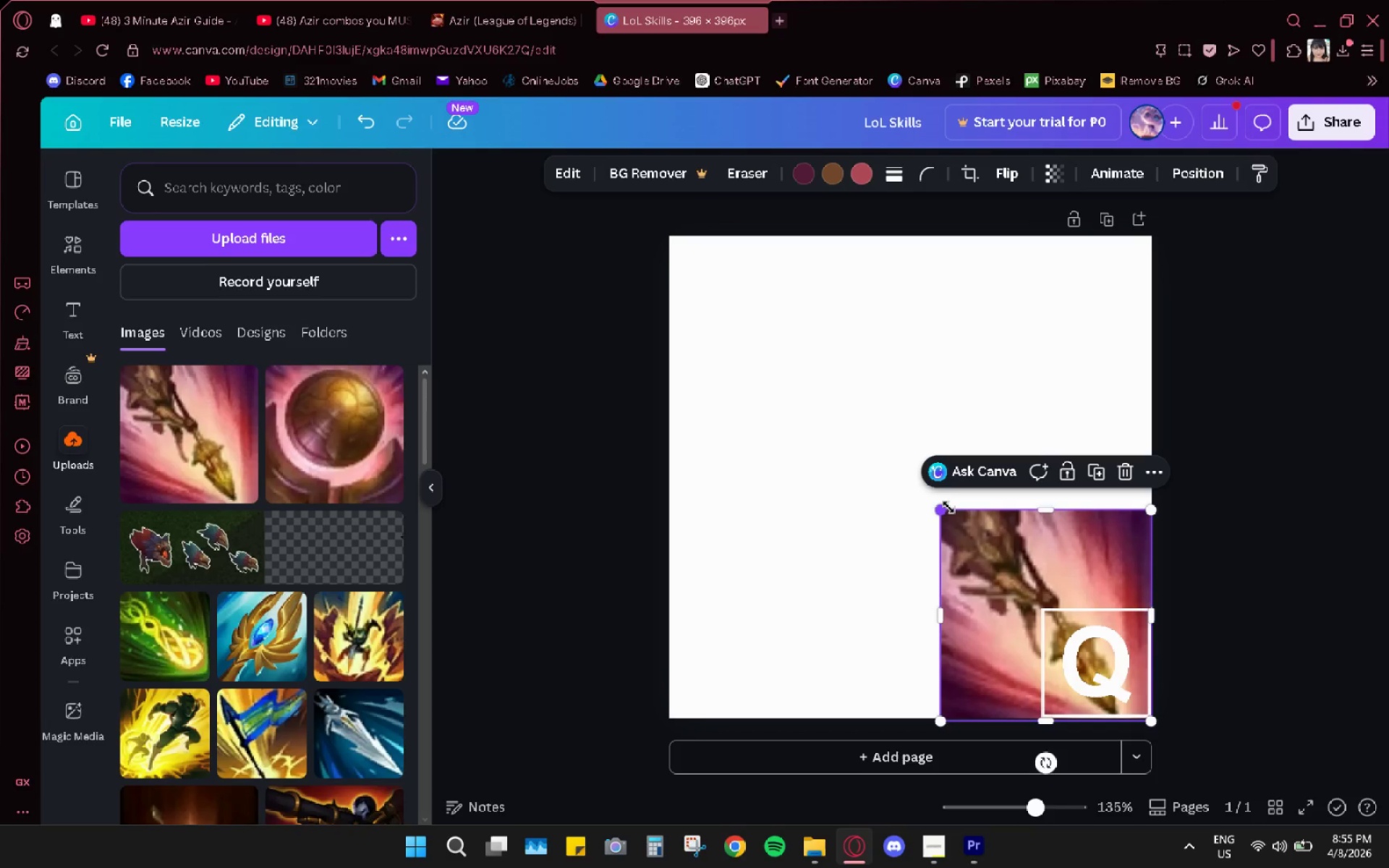 
left_click_drag(start_coordinate=[939, 508], to_coordinate=[463, 435])
 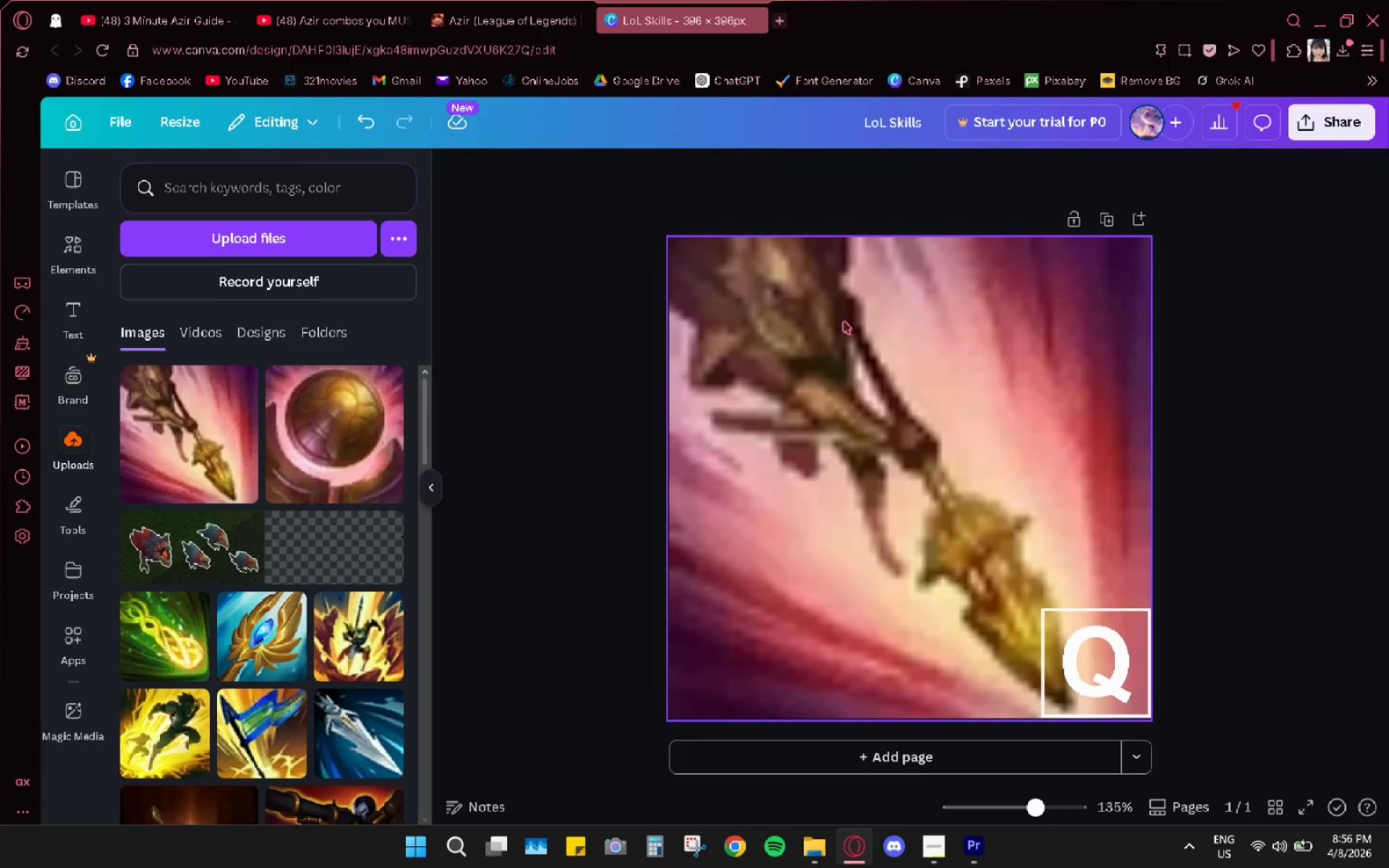 
left_click([463, 435])
 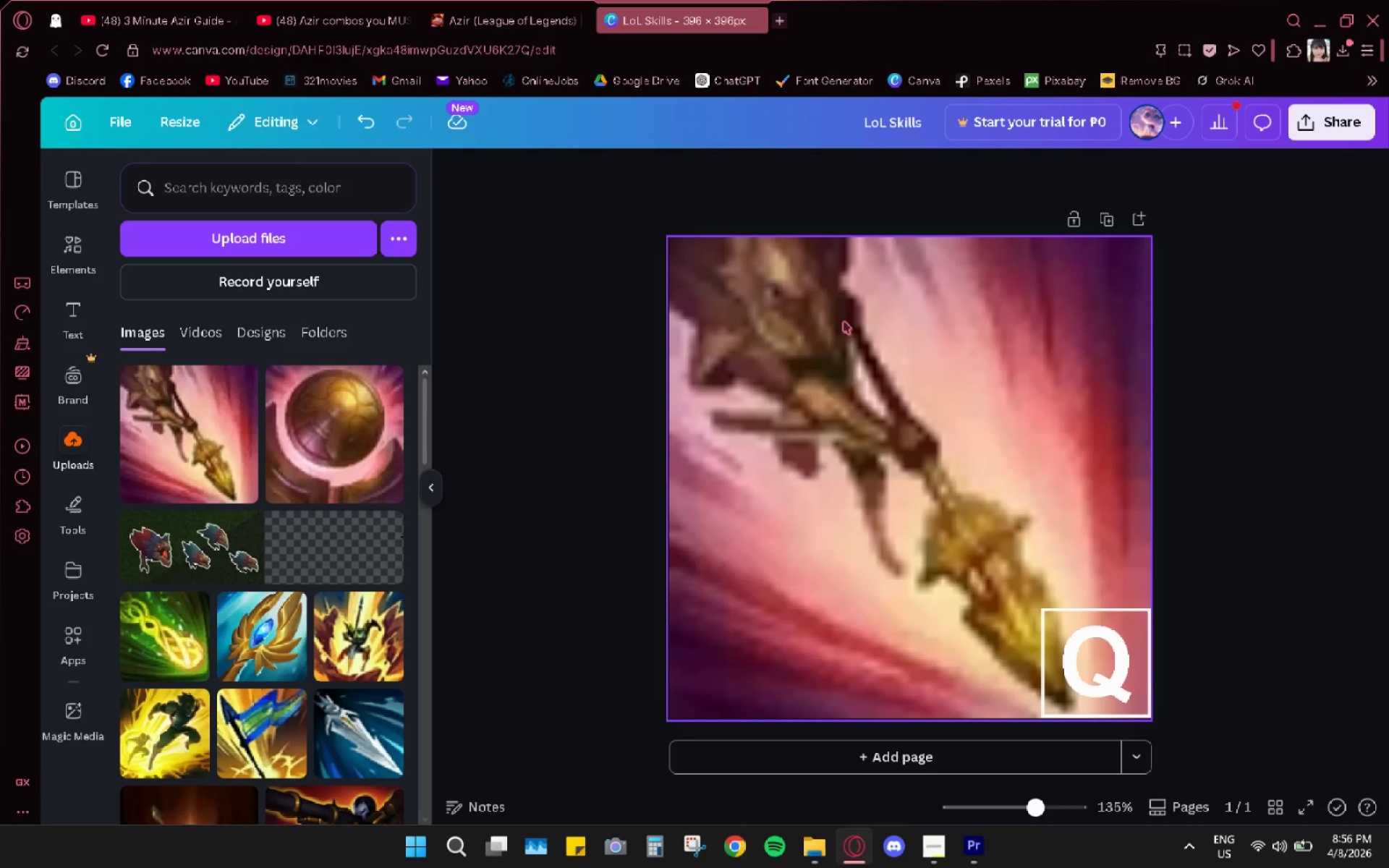 
left_click([844, 320])
 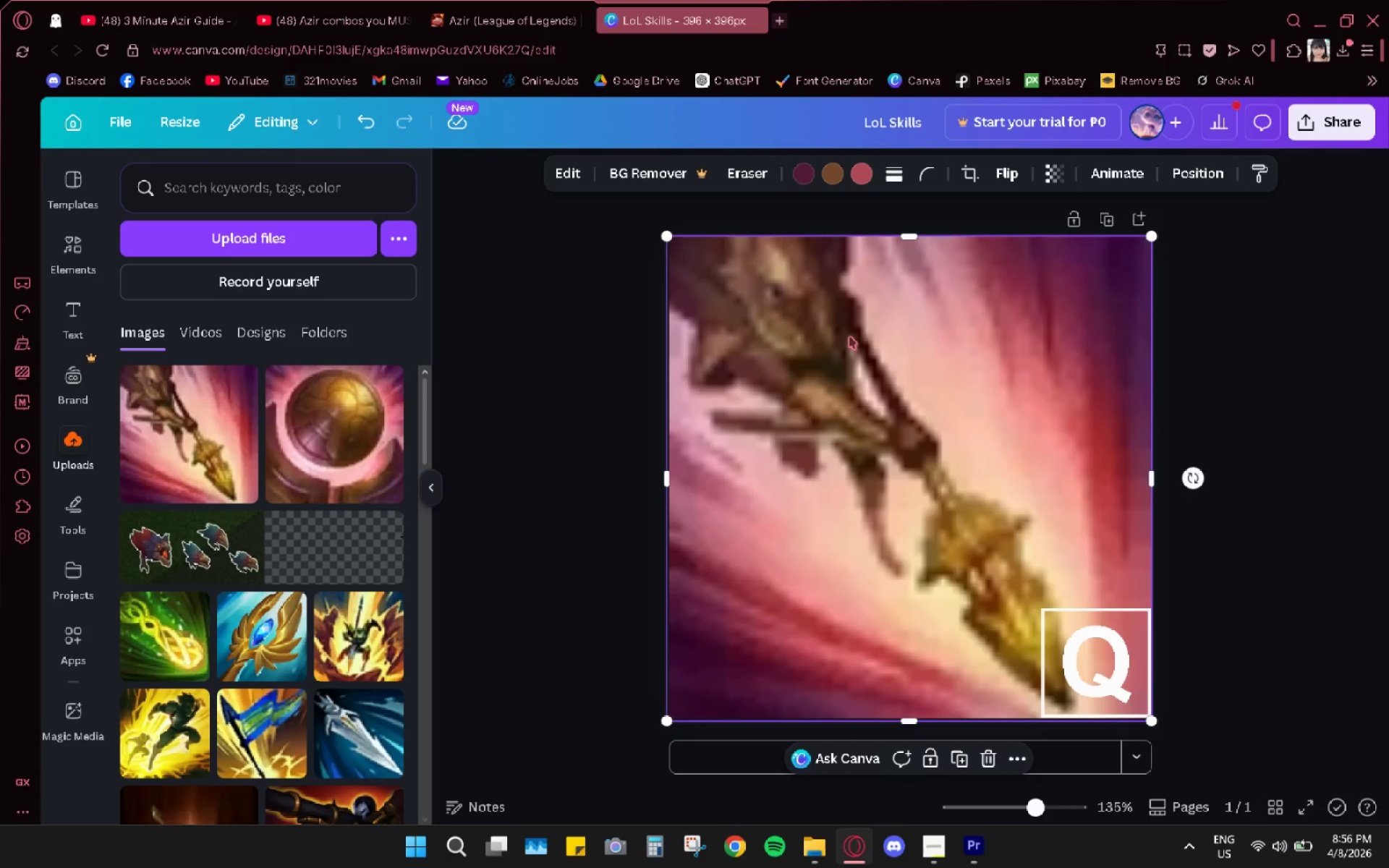 
left_click_drag(start_coordinate=[854, 333], to_coordinate=[851, 325])
 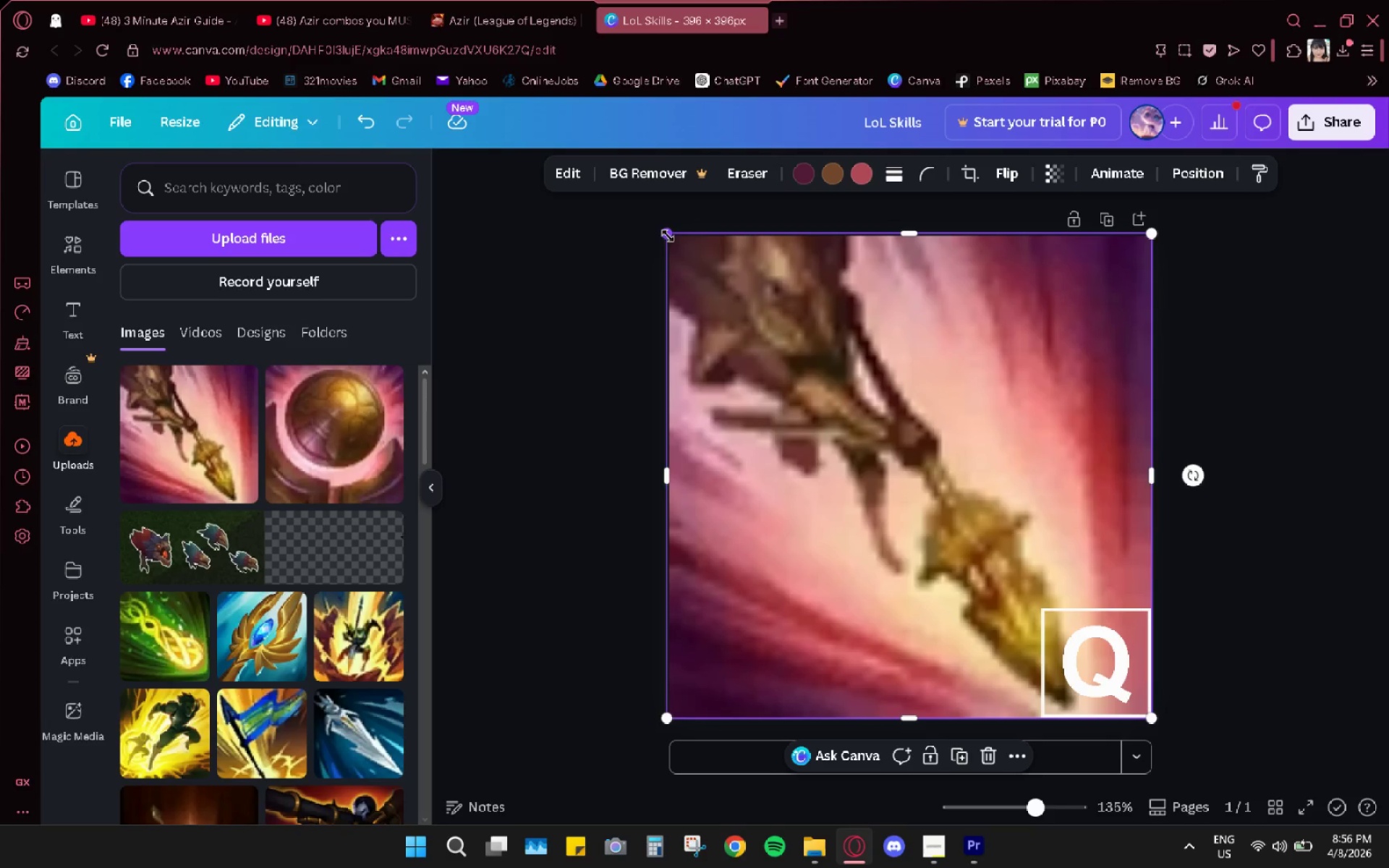 
left_click_drag(start_coordinate=[668, 234], to_coordinate=[675, 237])
 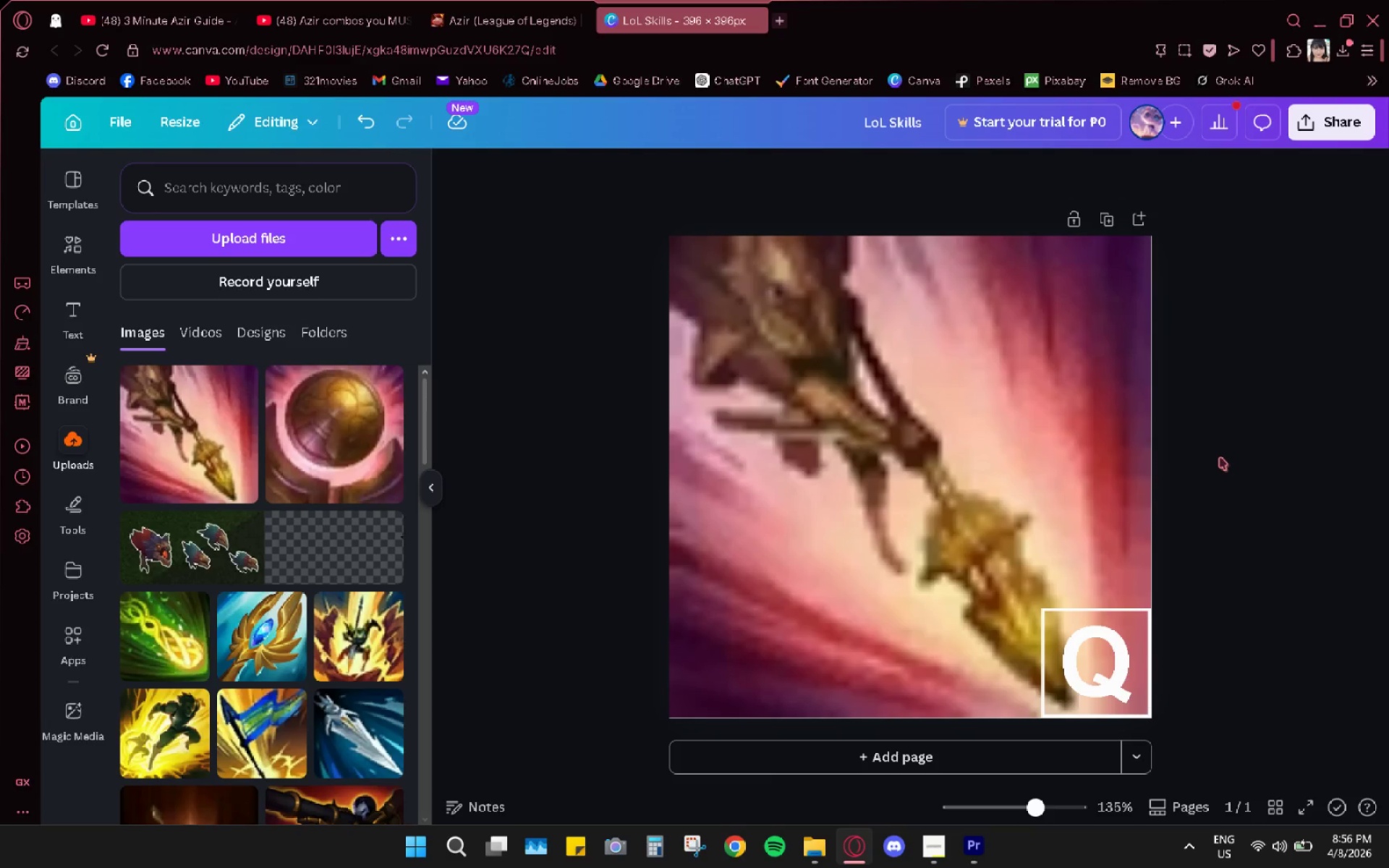 
left_click([789, 532])
 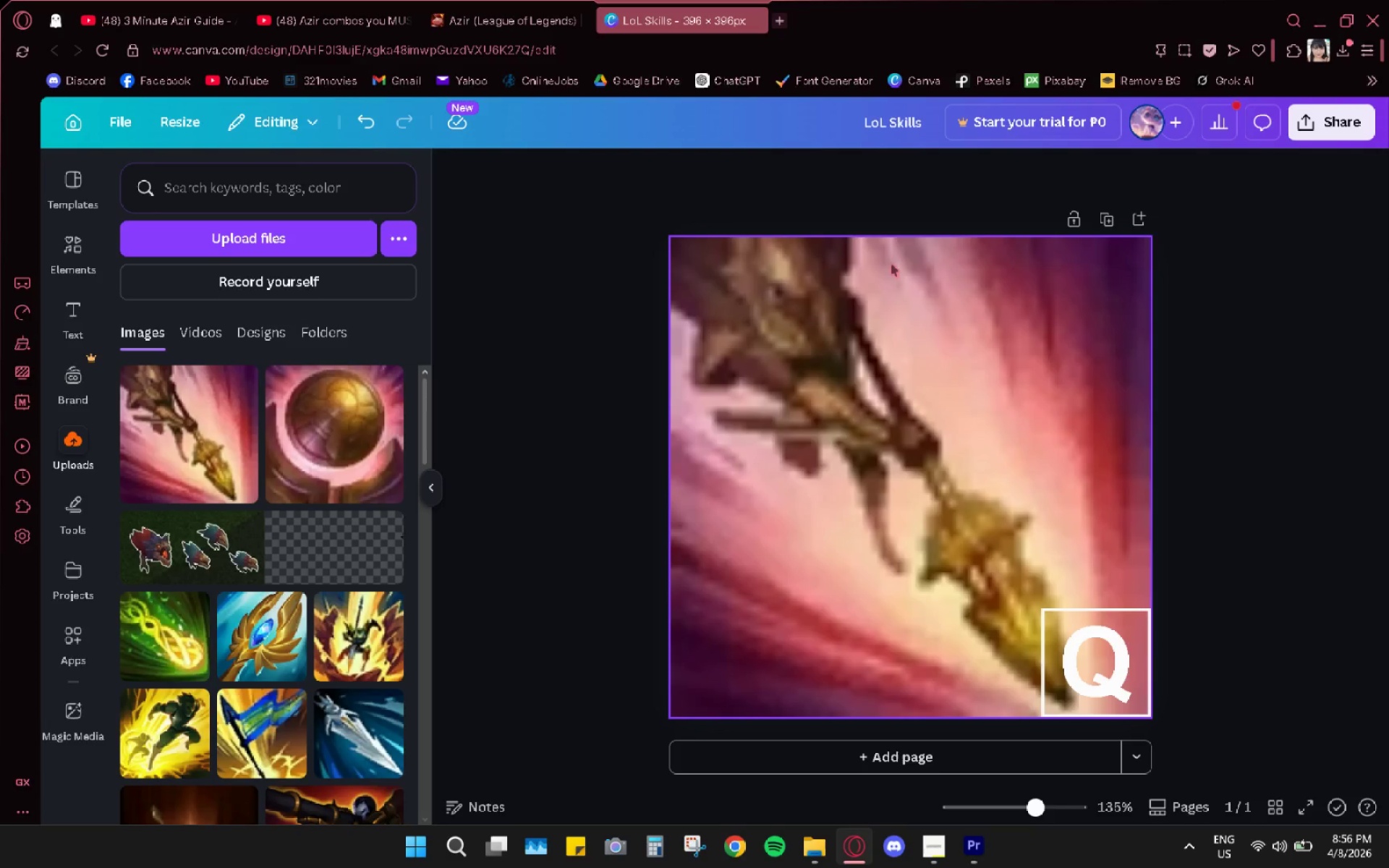 
wait(19.09)
 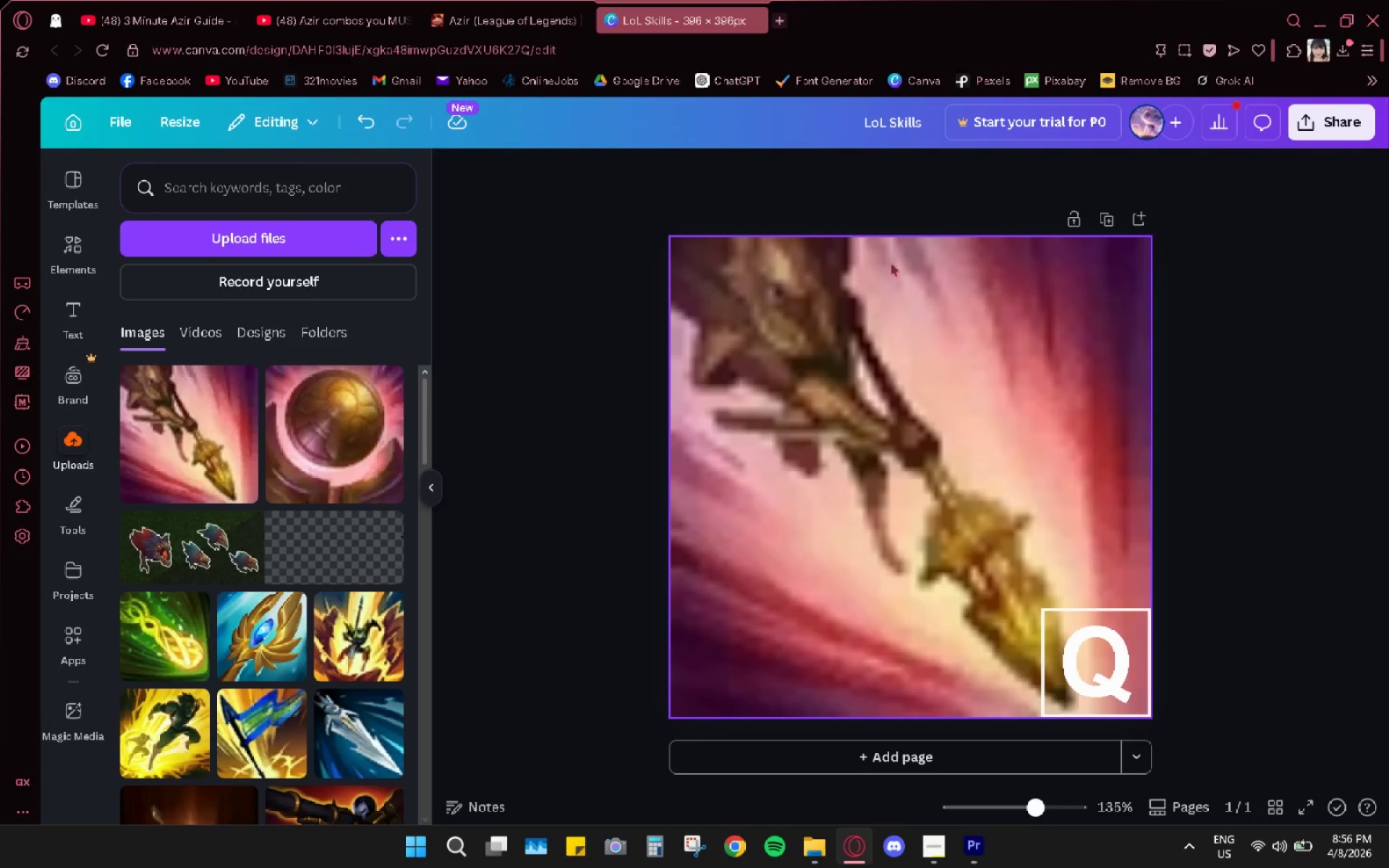 
left_click_drag(start_coordinate=[1154, 477], to_coordinate=[1160, 479])
 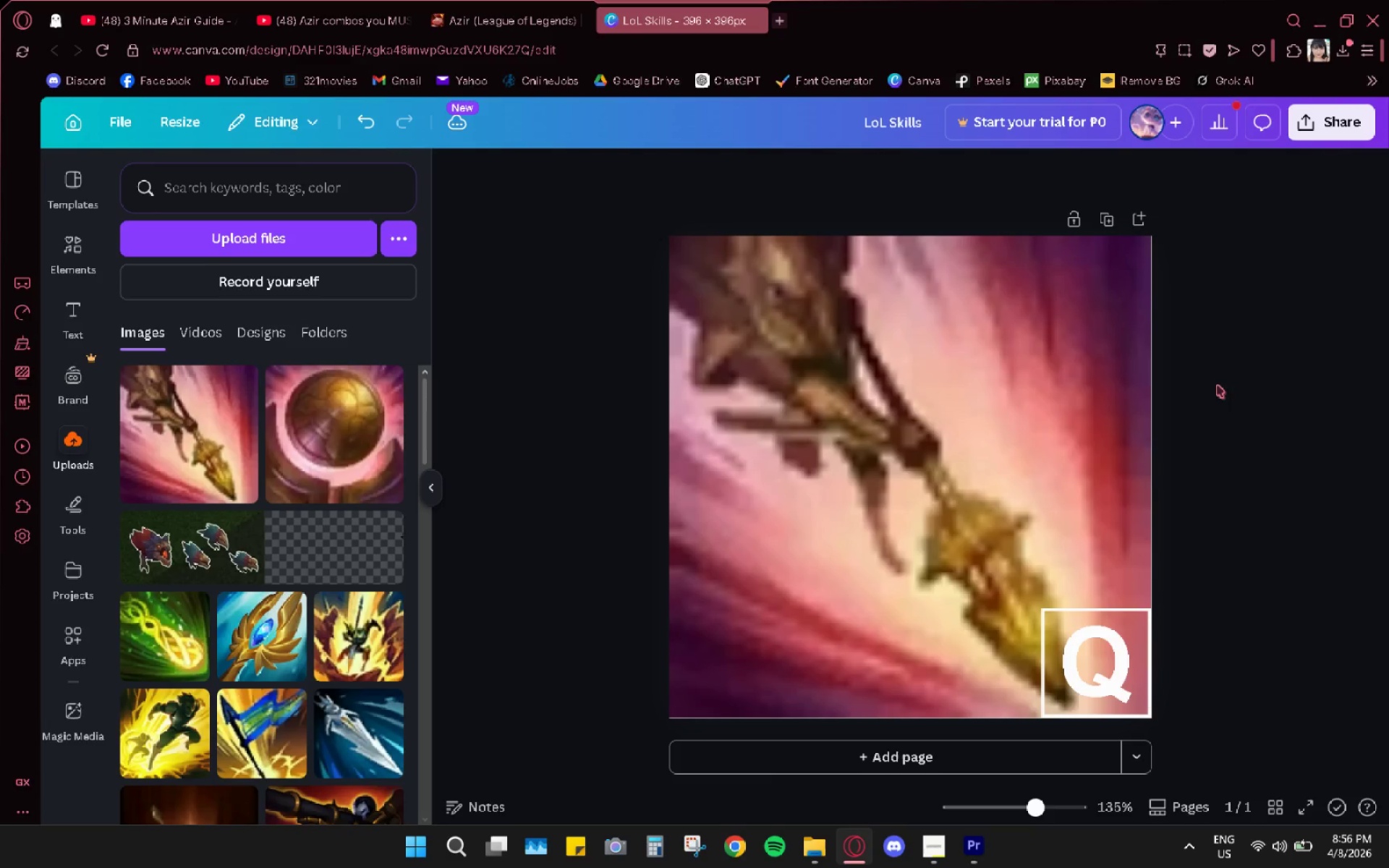 
left_click([1217, 384])
 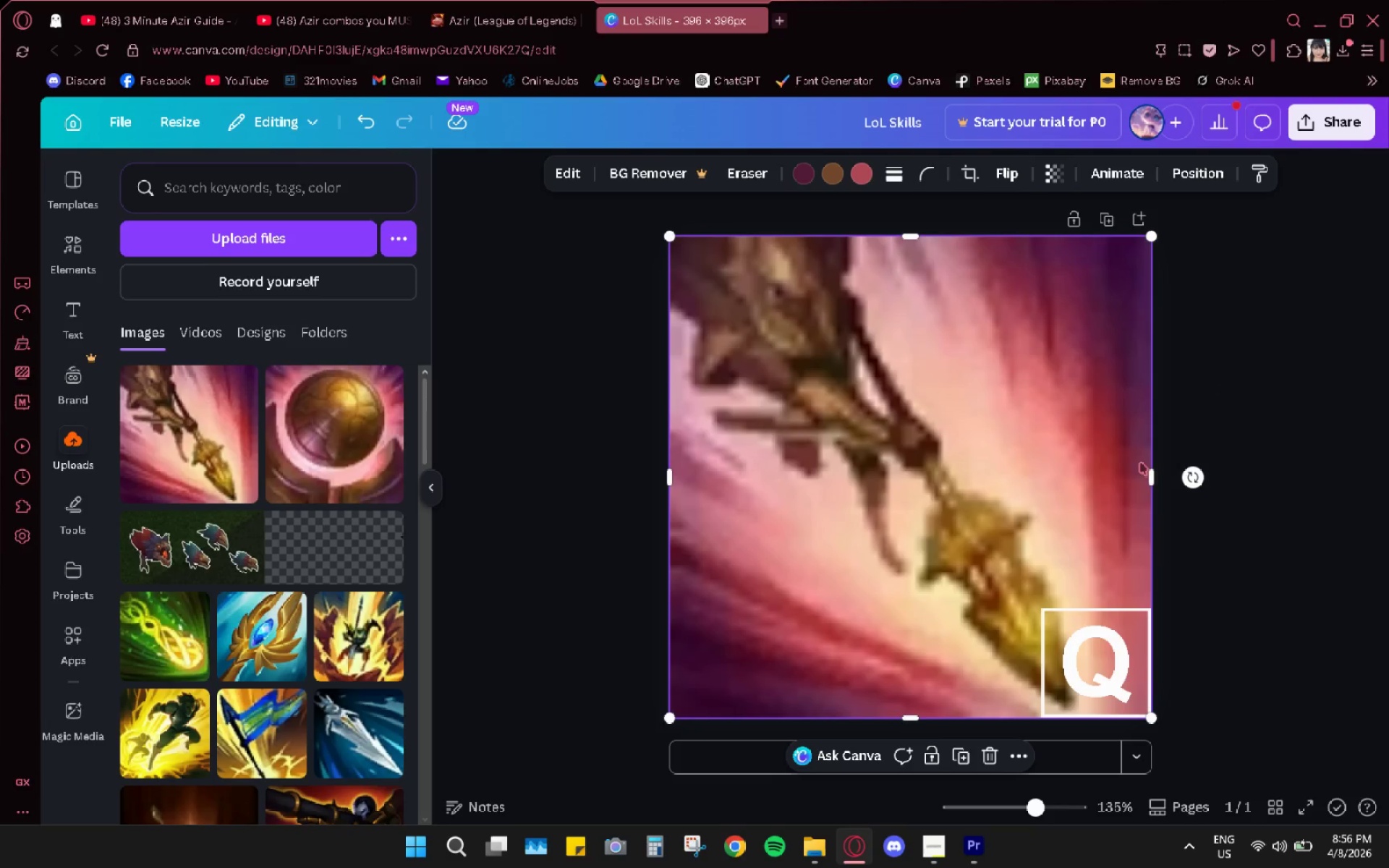 
left_click_drag(start_coordinate=[1150, 470], to_coordinate=[1157, 472])
 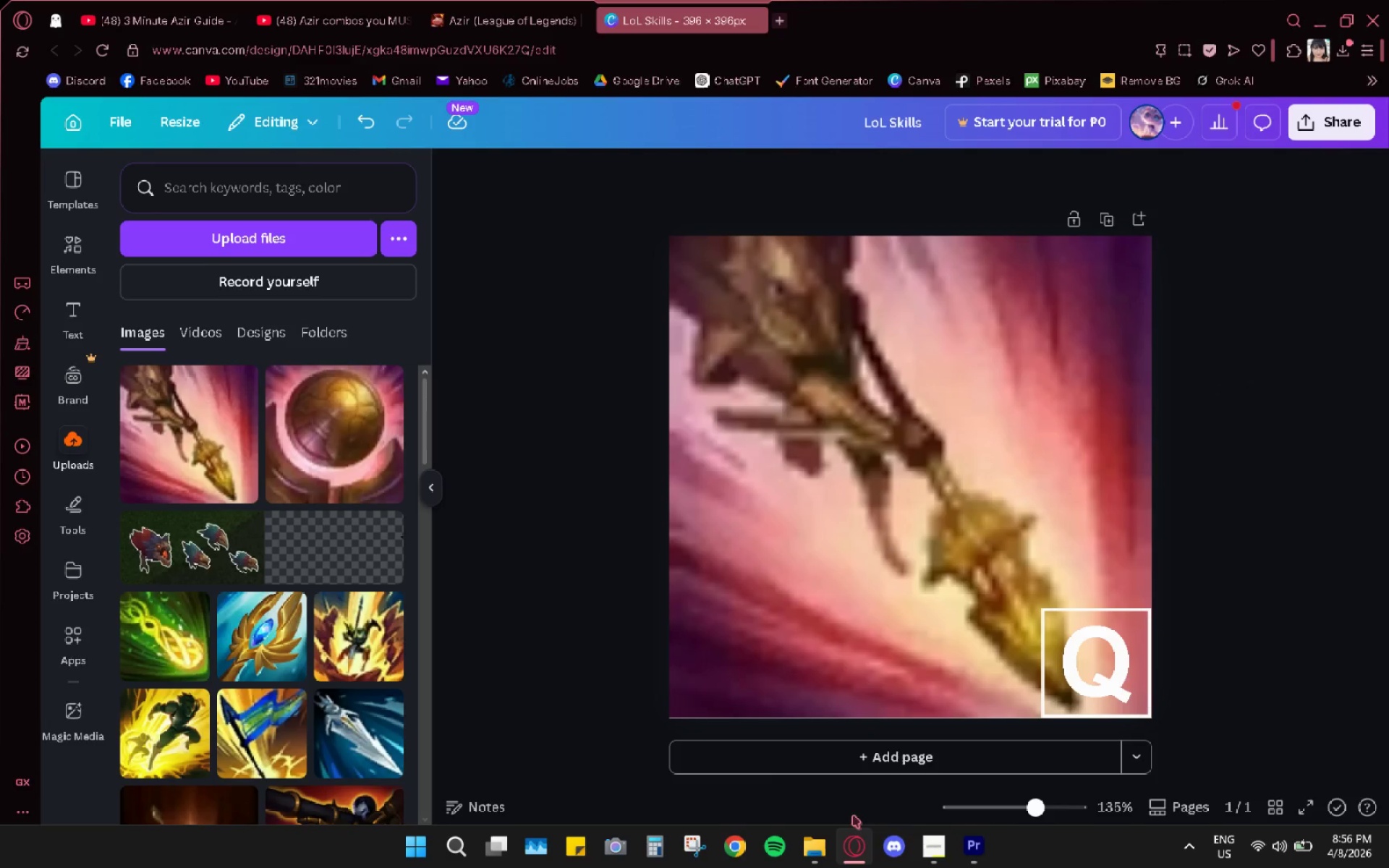 
left_click([831, 614])
 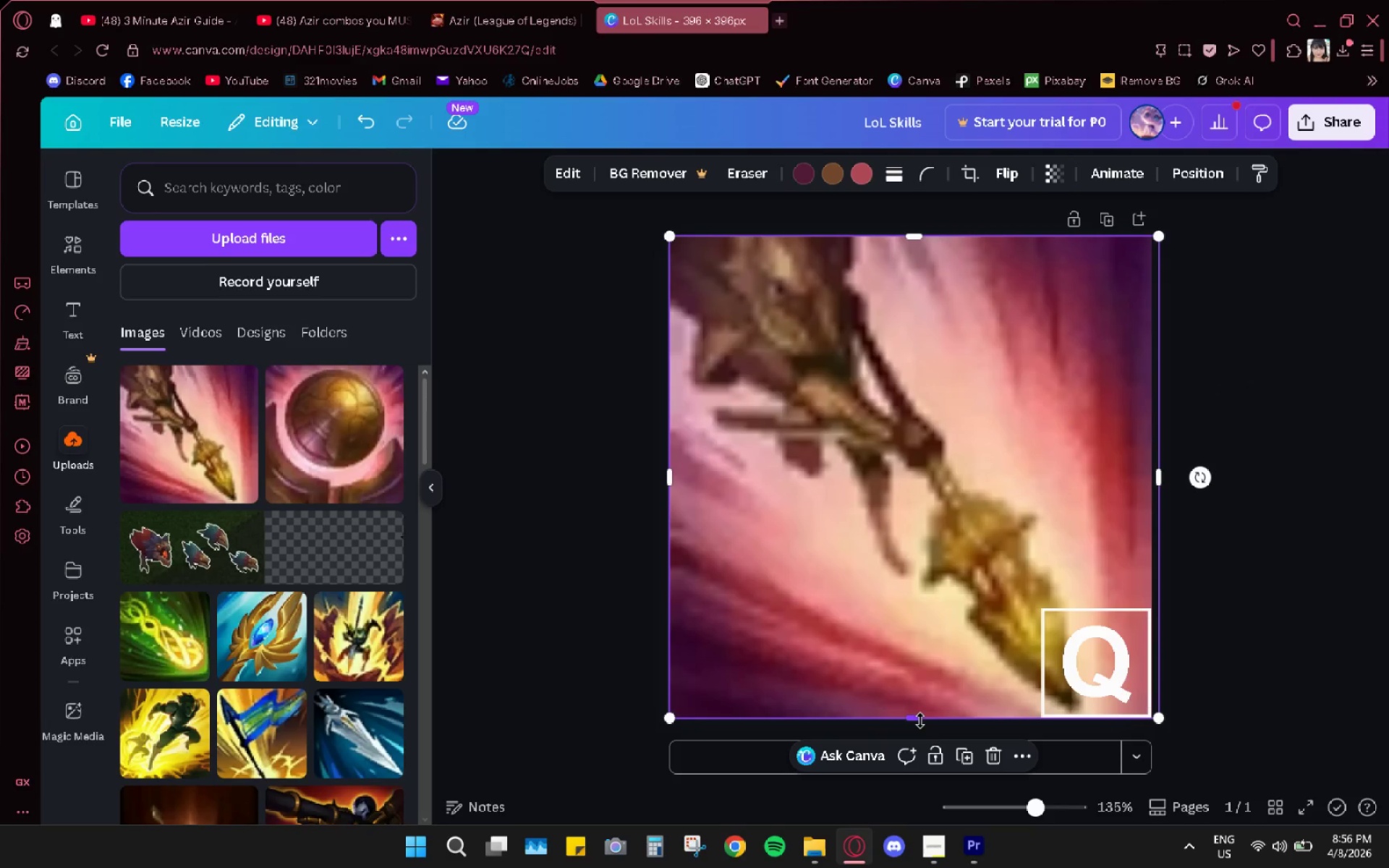 
left_click_drag(start_coordinate=[920, 720], to_coordinate=[920, 726])
 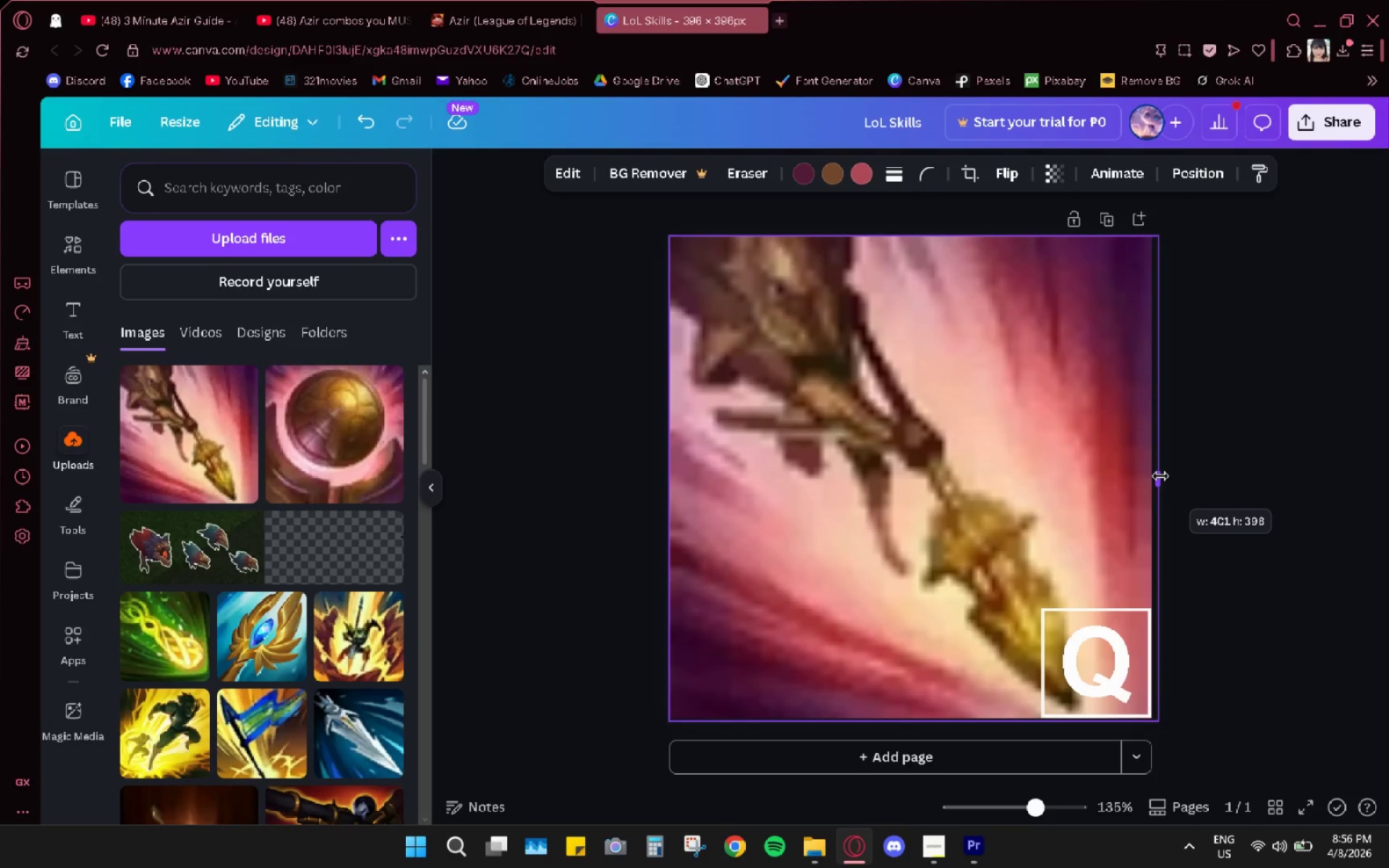 
hold_key(key=ControlLeft, duration=0.72)
 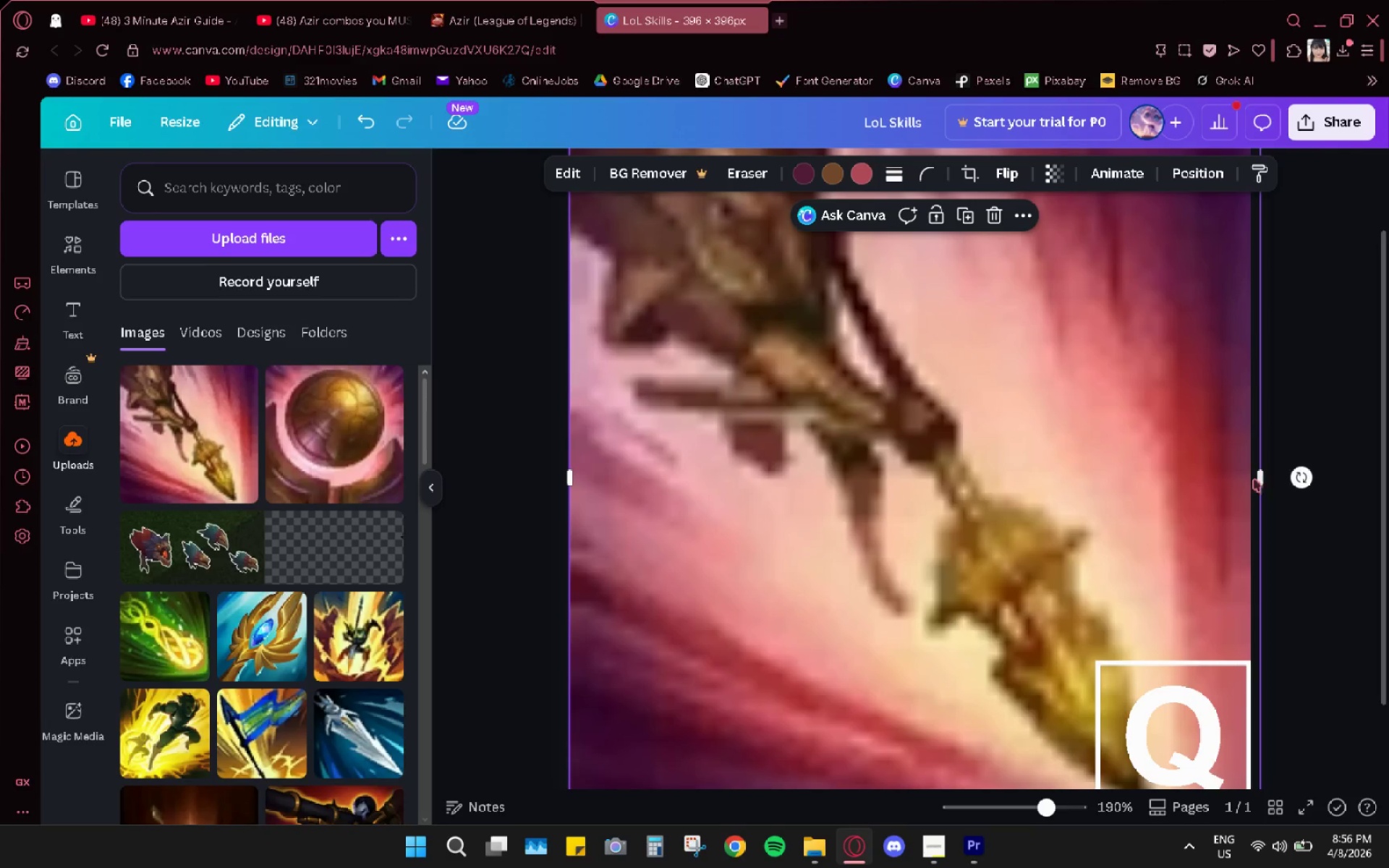 
hold_key(key=ControlLeft, duration=3.44)
 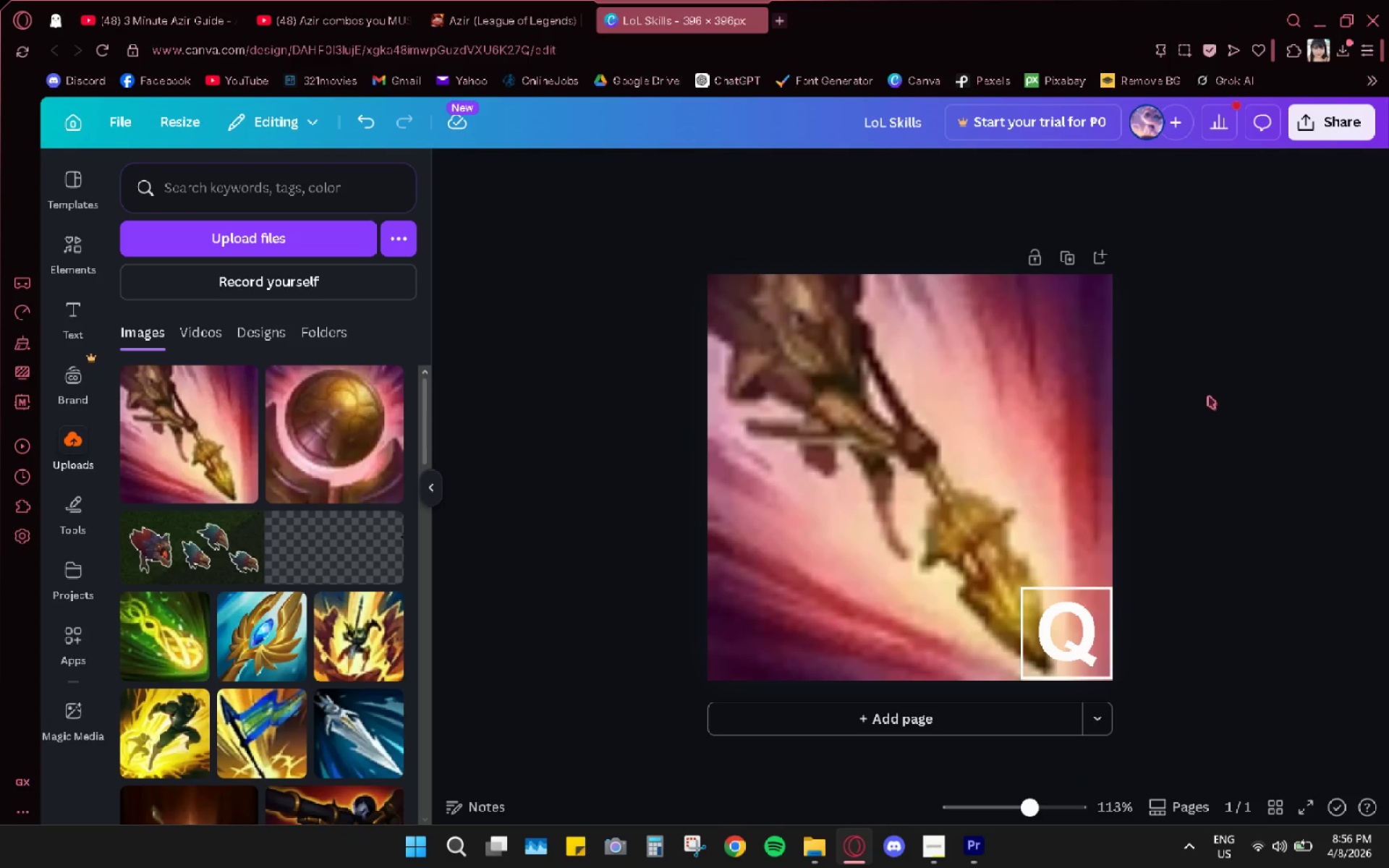 
scroll: coordinate [1152, 482], scroll_direction: up, amount: 2.0
 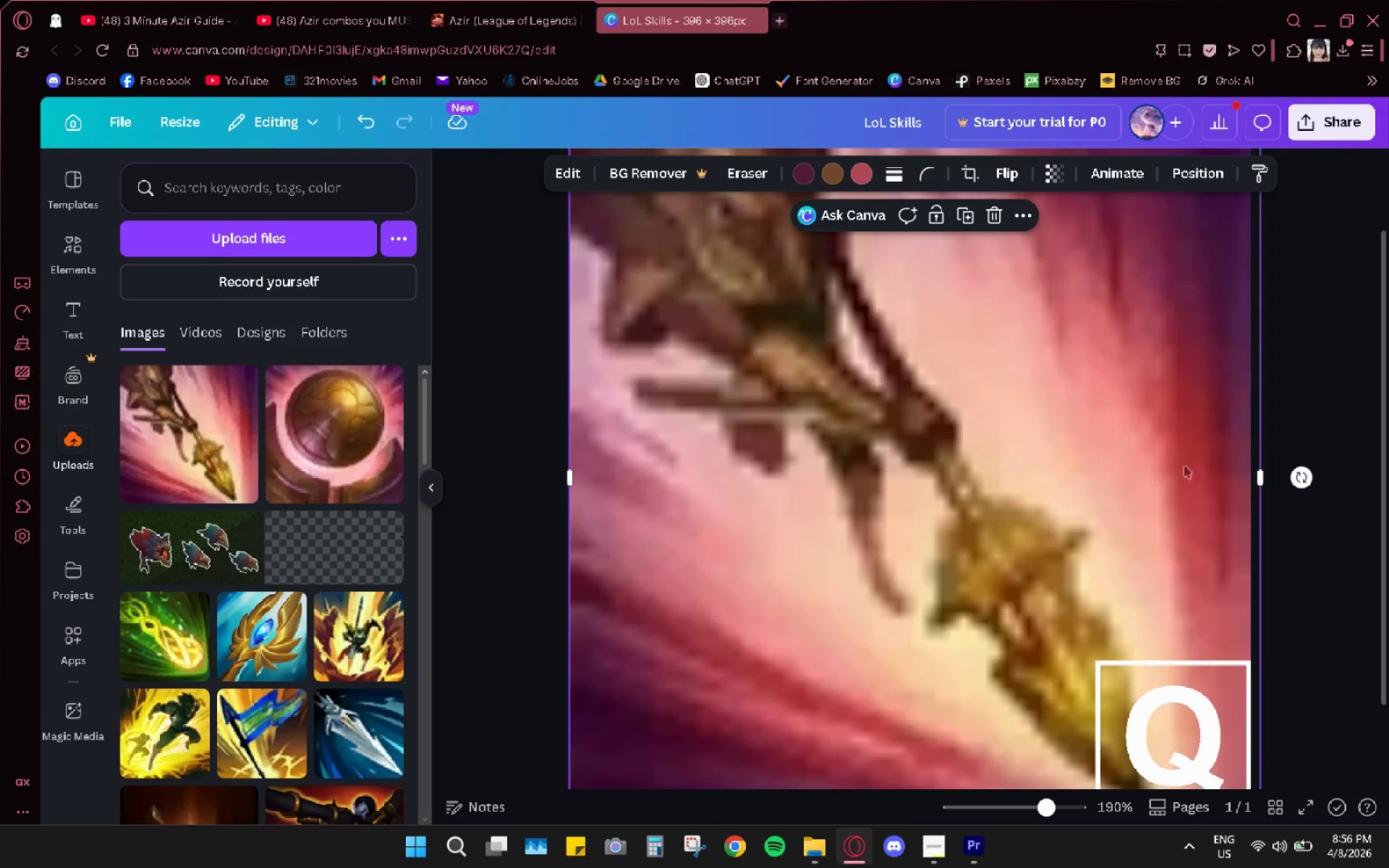 
left_click([1298, 391])
 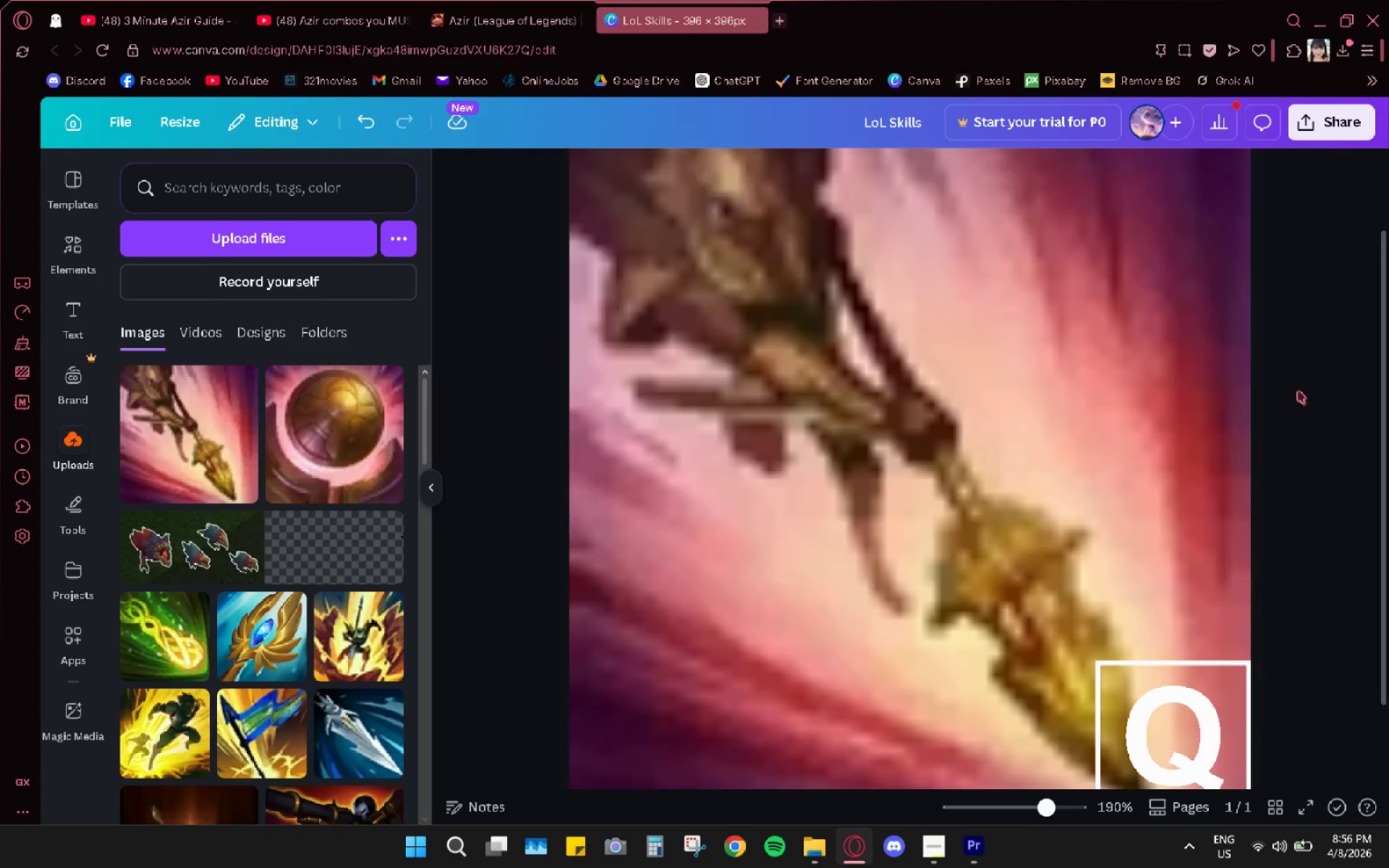 
hold_key(key=ControlLeft, duration=0.72)
scroll: coordinate [1228, 399], scroll_direction: down, amount: 3.0
 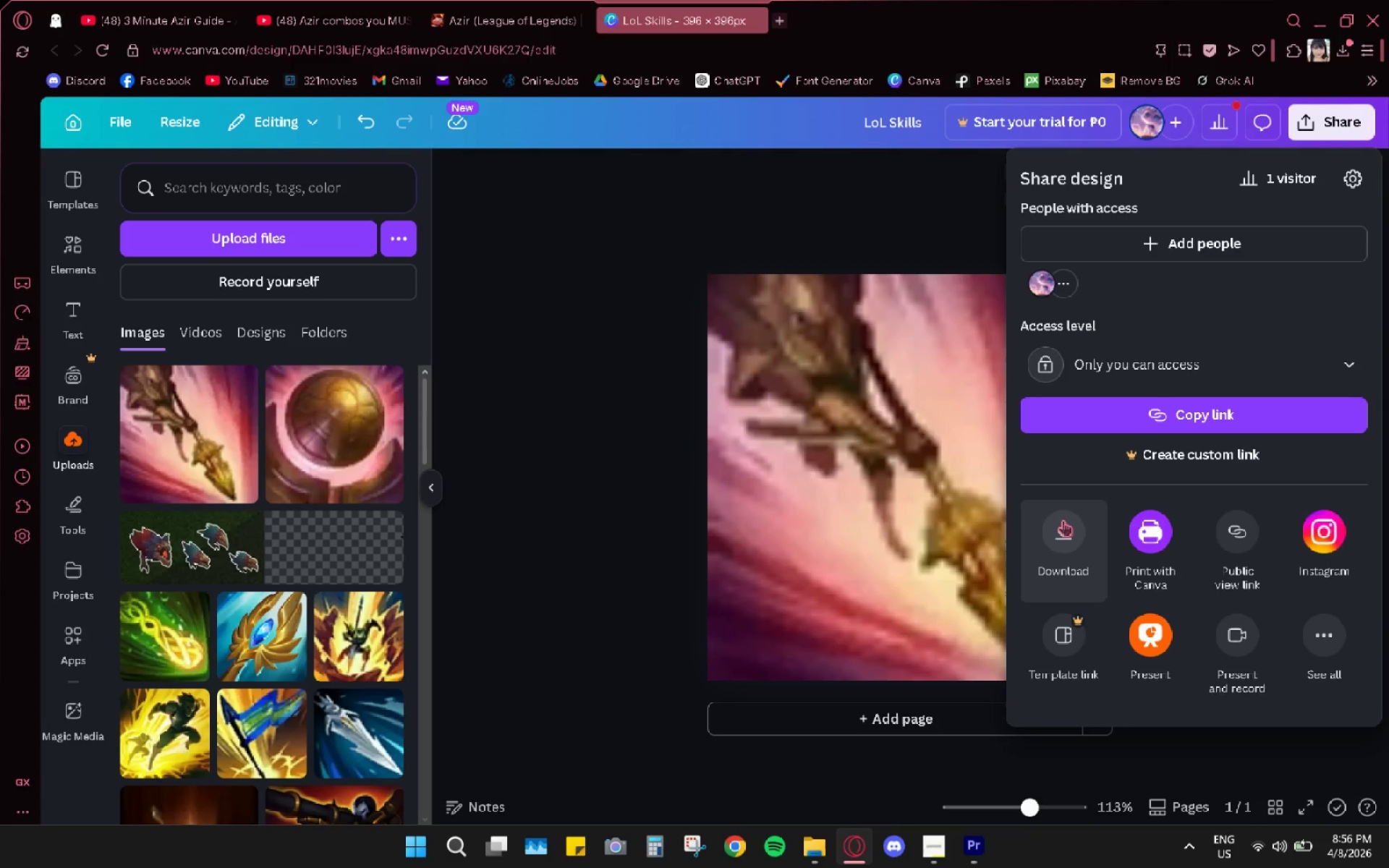 
left_click([608, 550])
 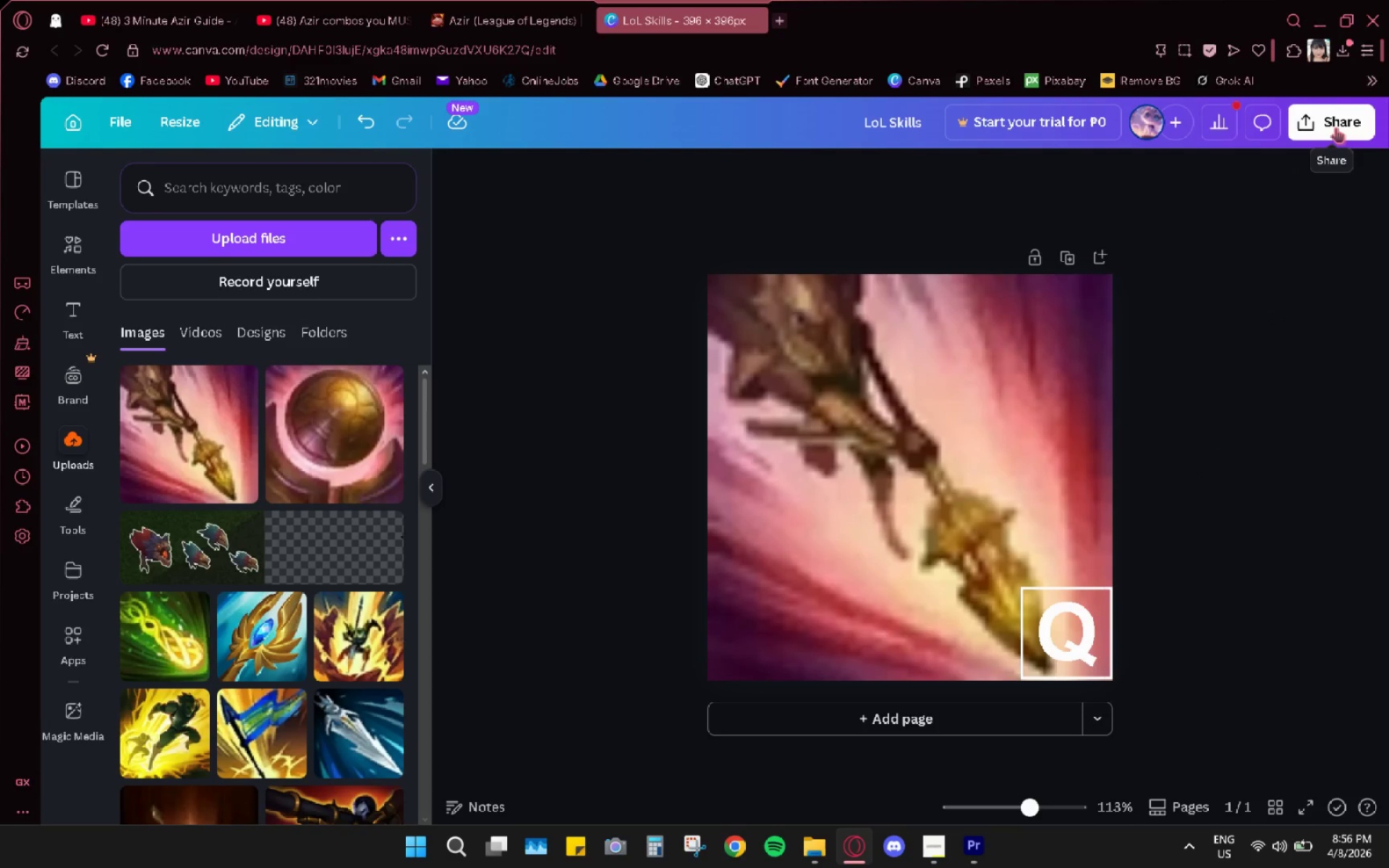 
left_click([1335, 127])
 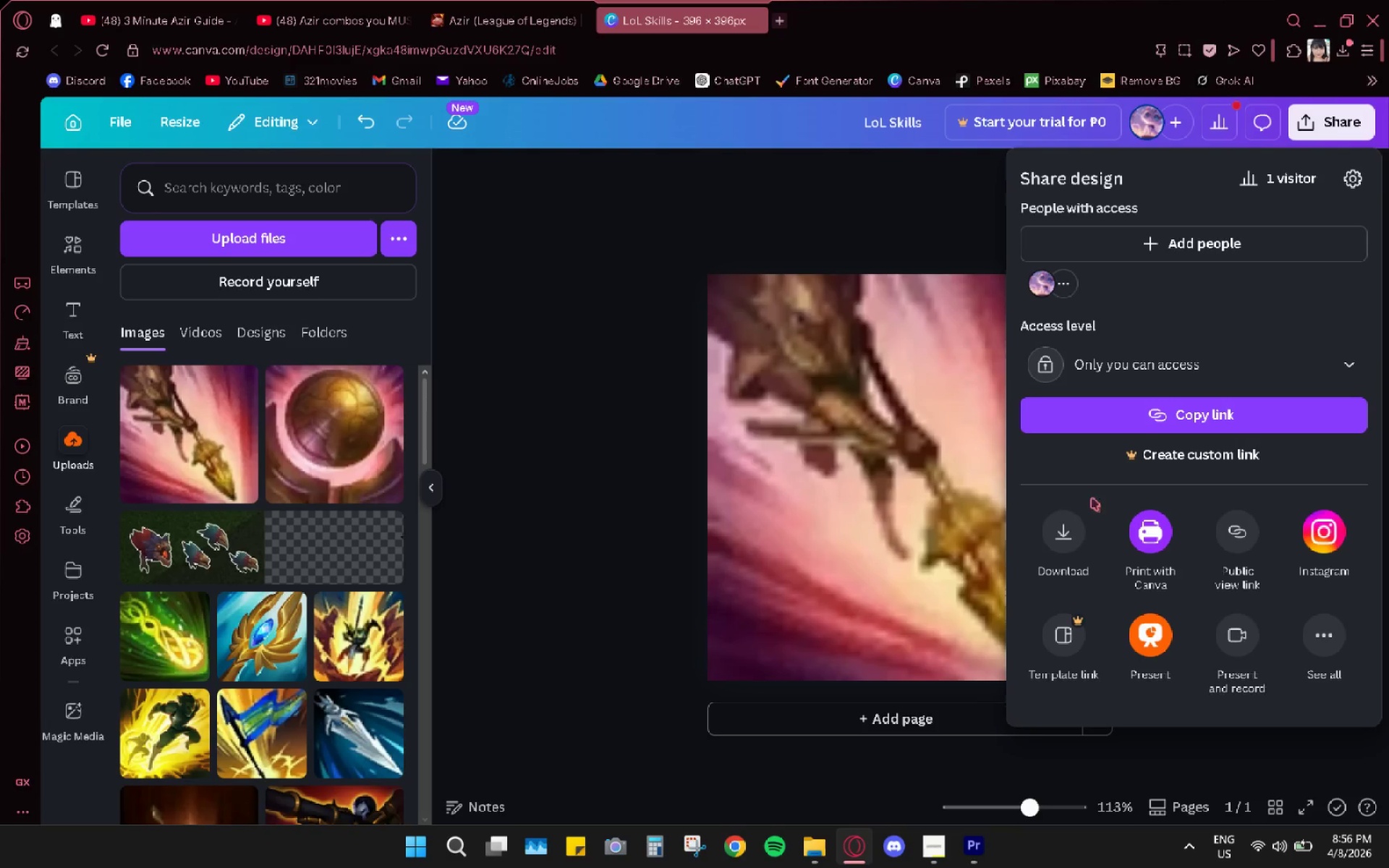 
left_click([1063, 539])
 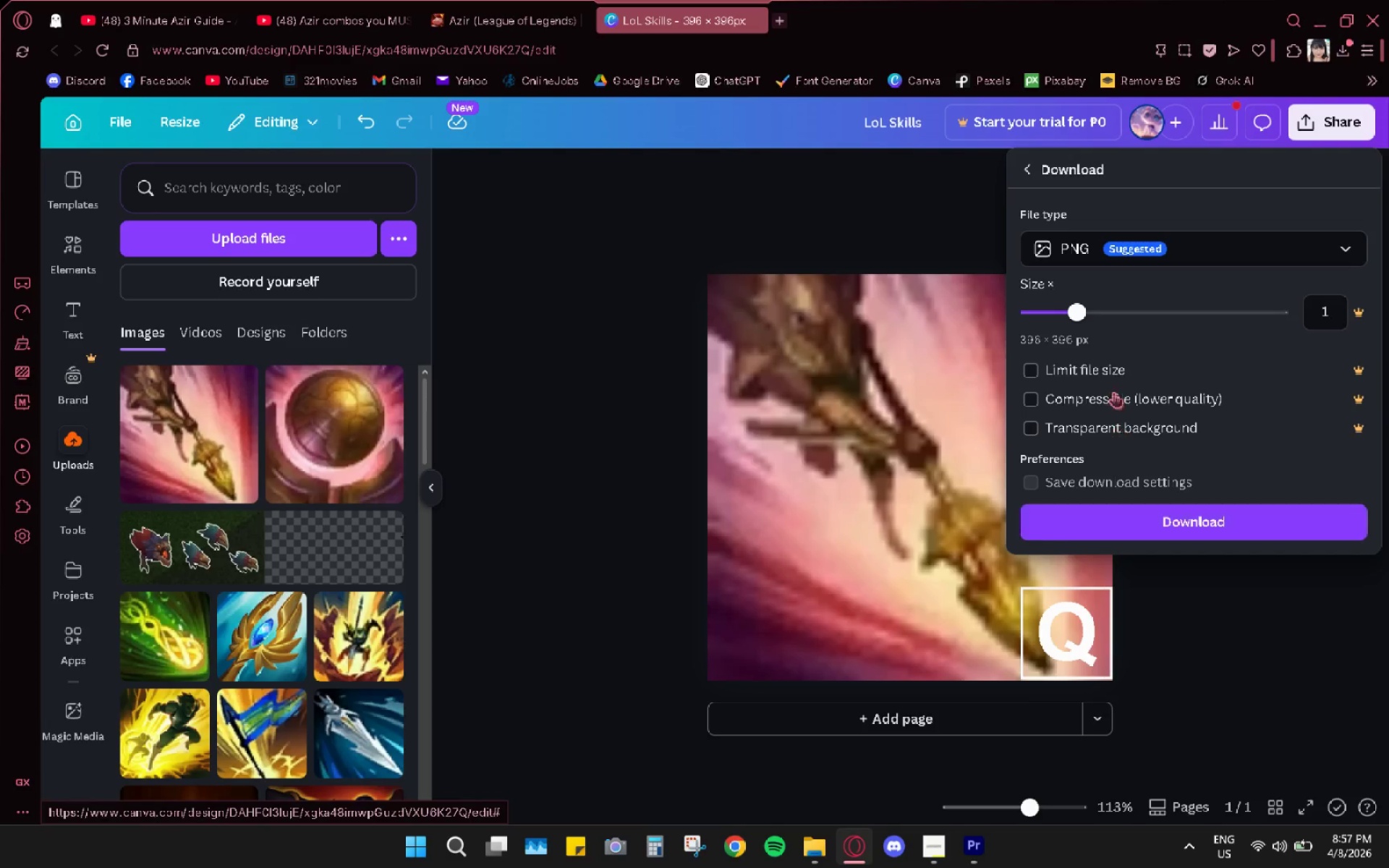 
left_click([1152, 520])
 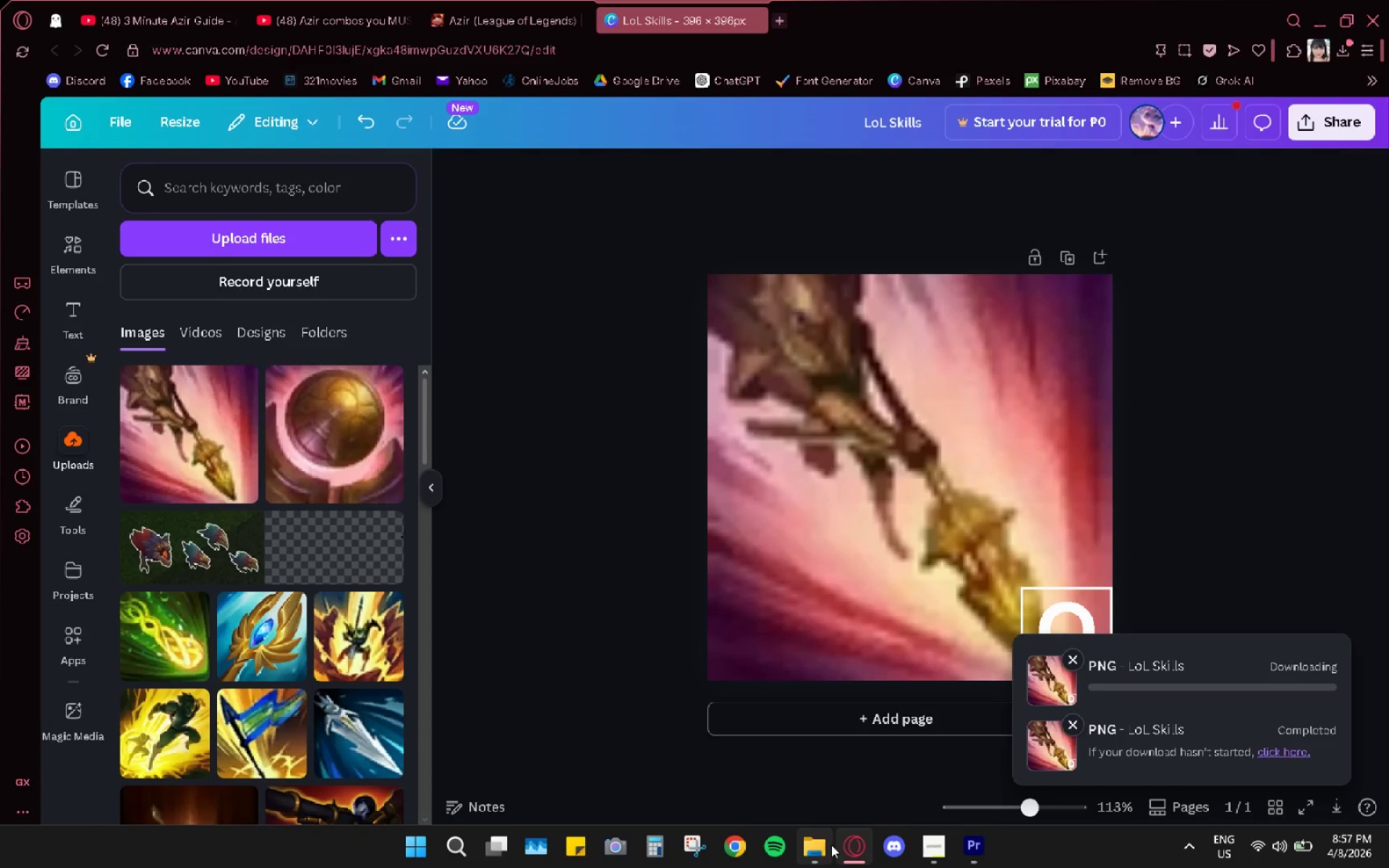 
left_click([818, 846])
 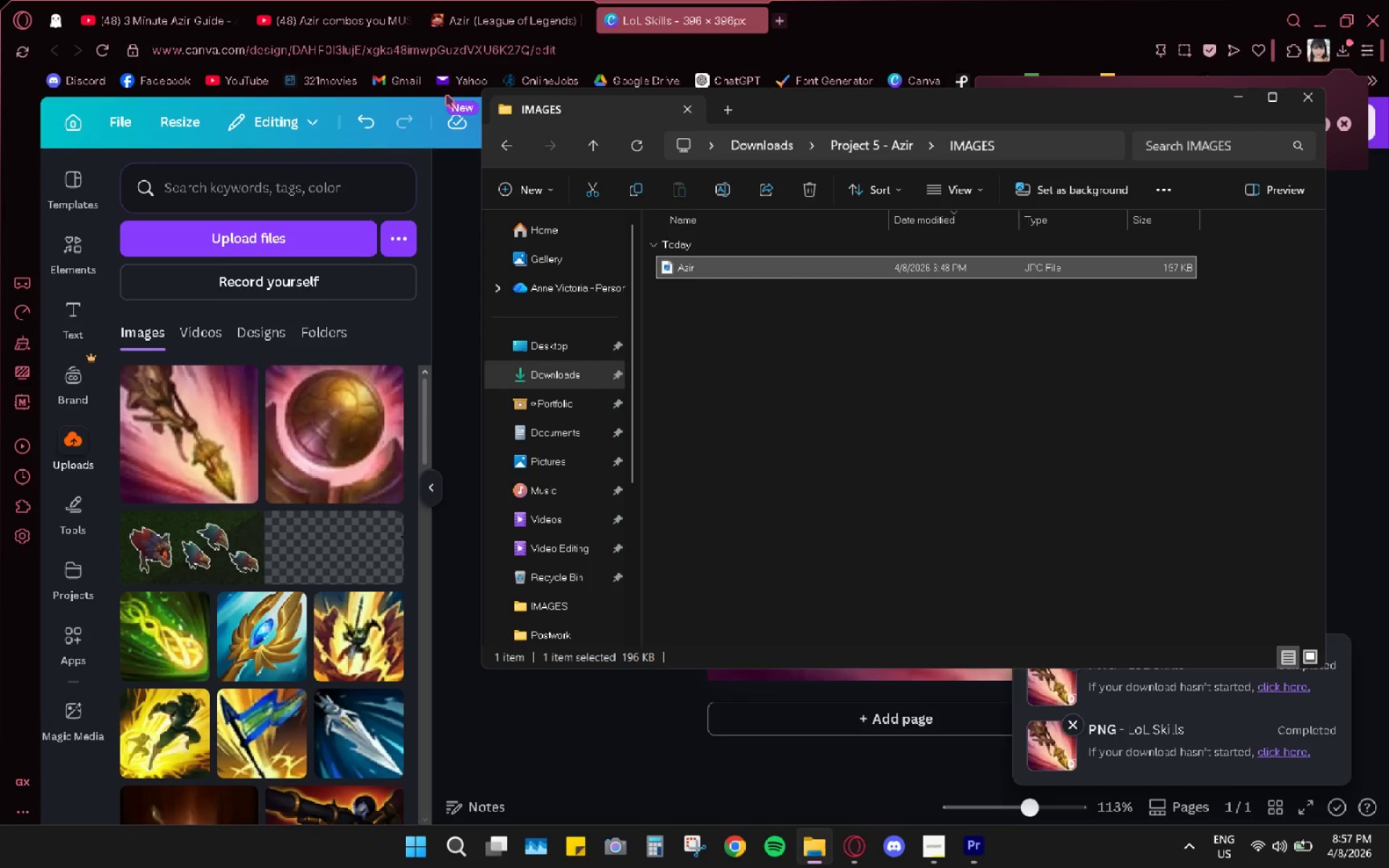 
left_click([504, 146])
 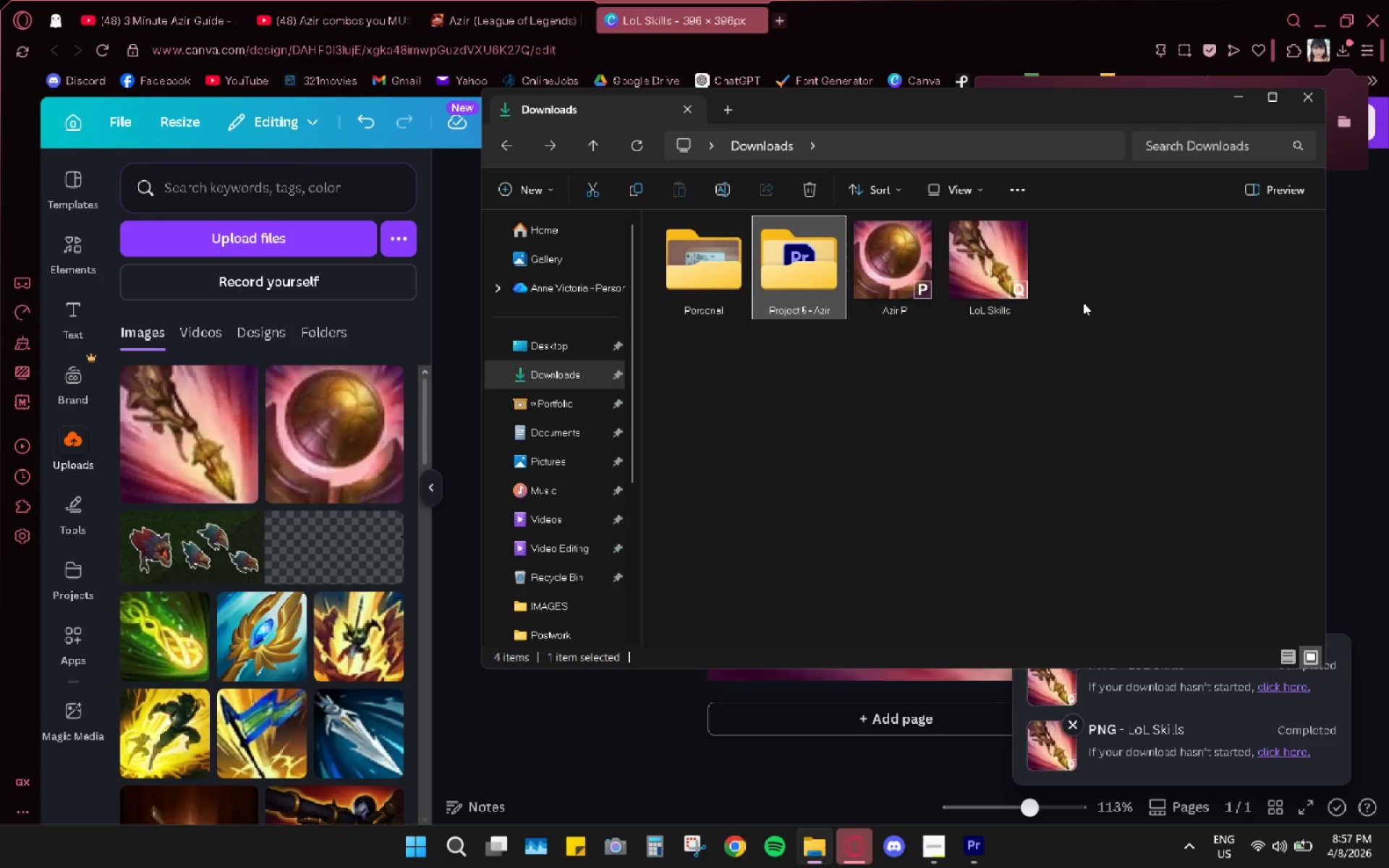 
left_click([1014, 257])
 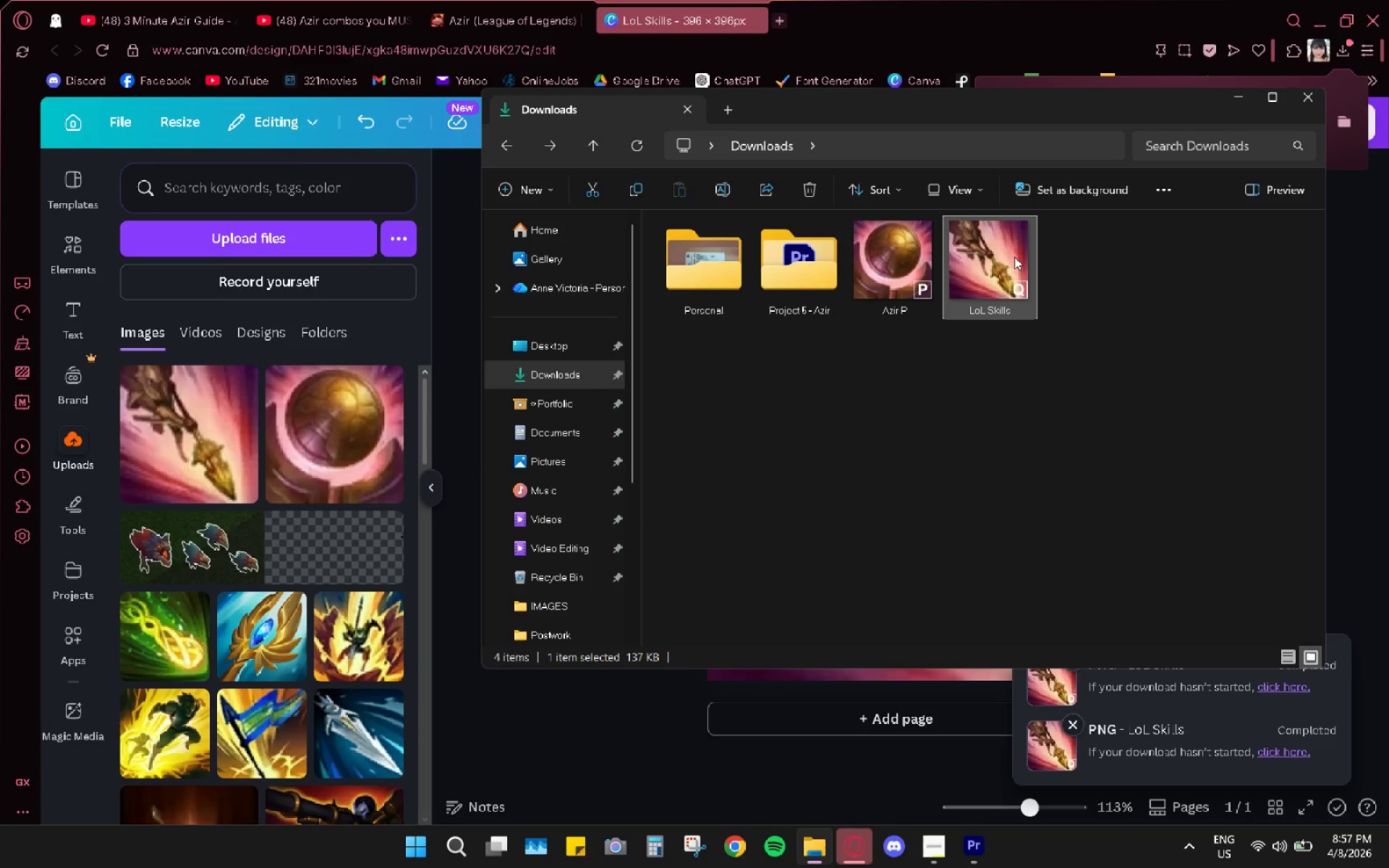 
right_click([1014, 257])
 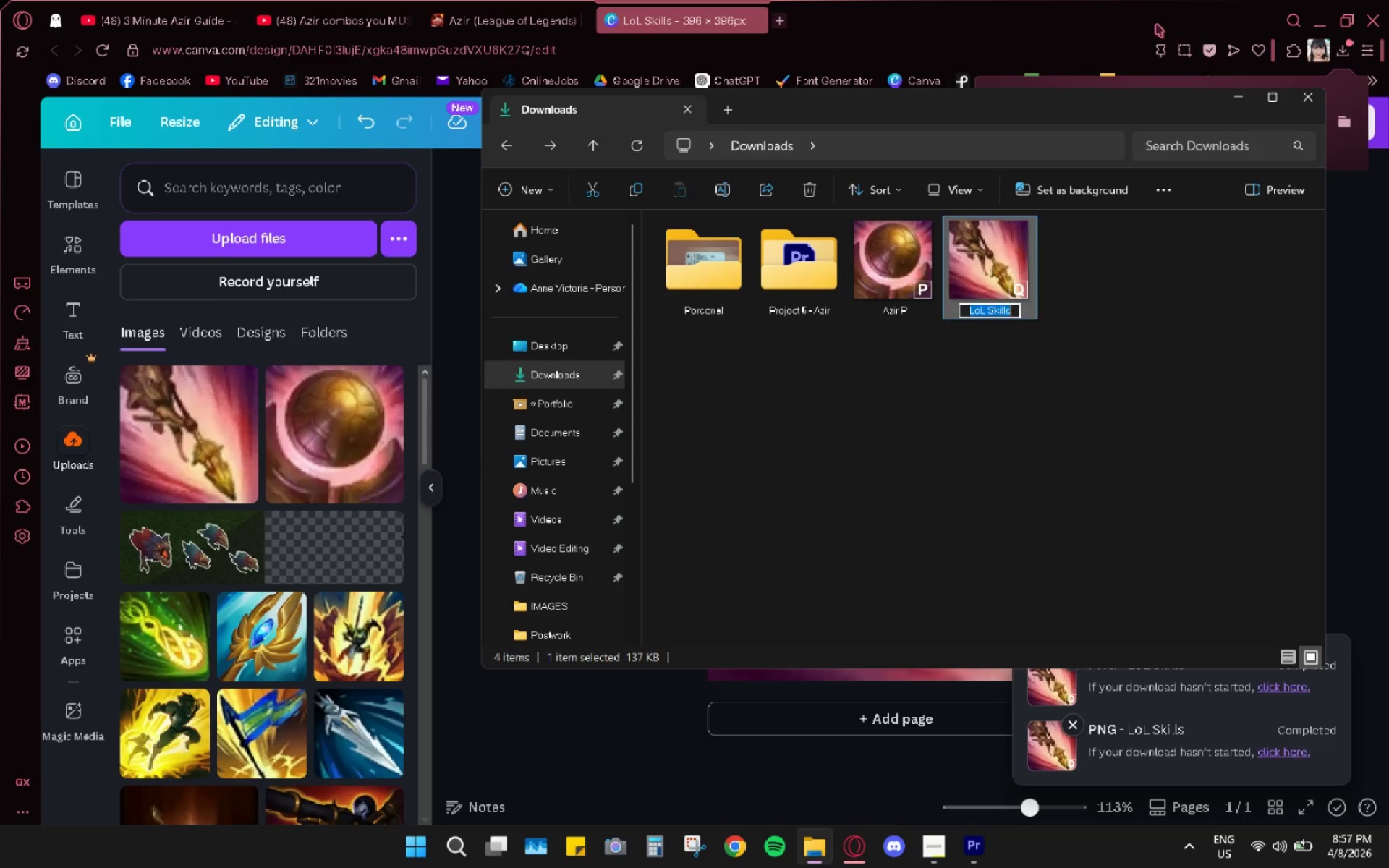 
type(Azir Q)
 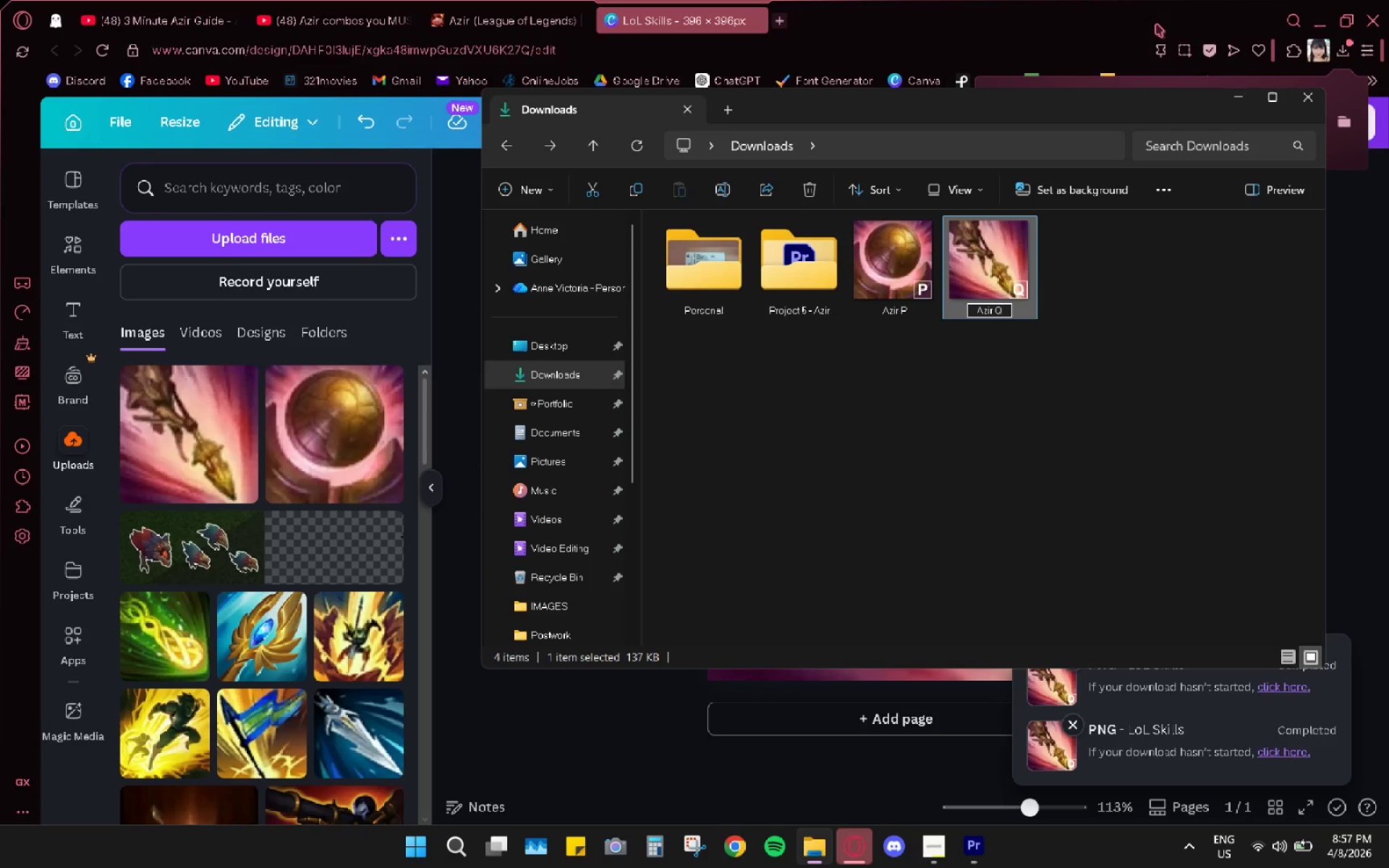 
left_click([1257, 305])
 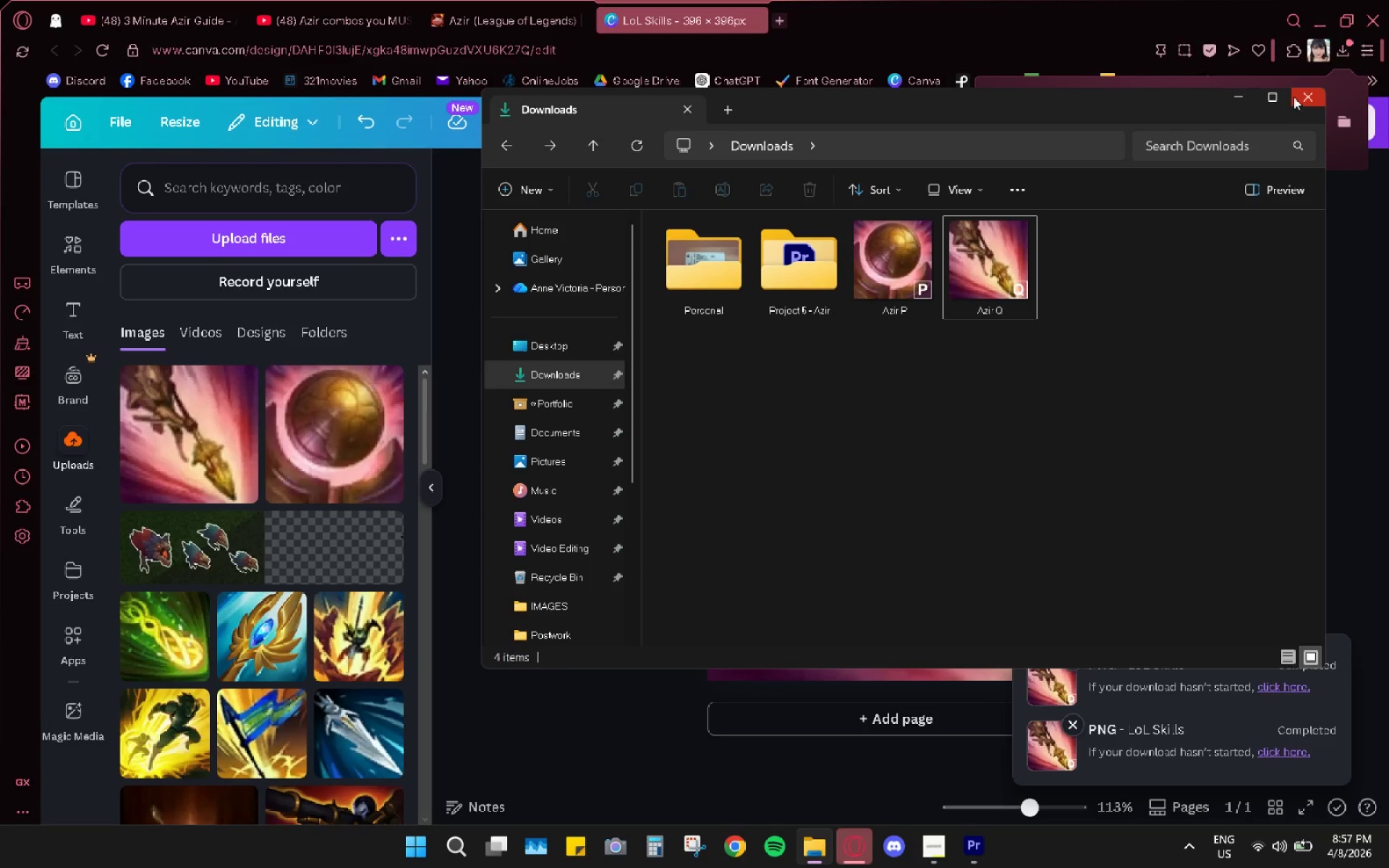 
left_click([1294, 97])
 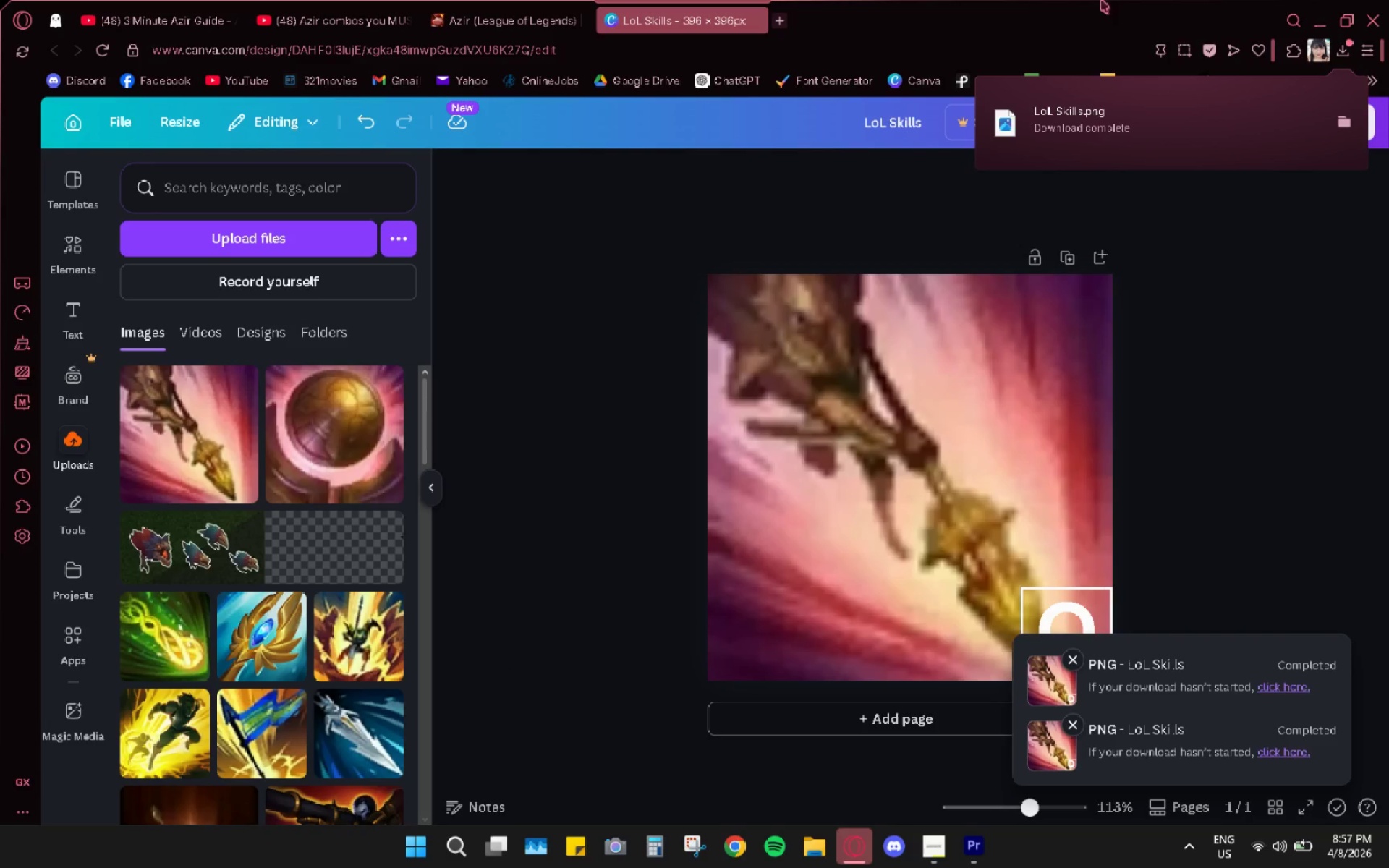 
left_click([462, 10])
 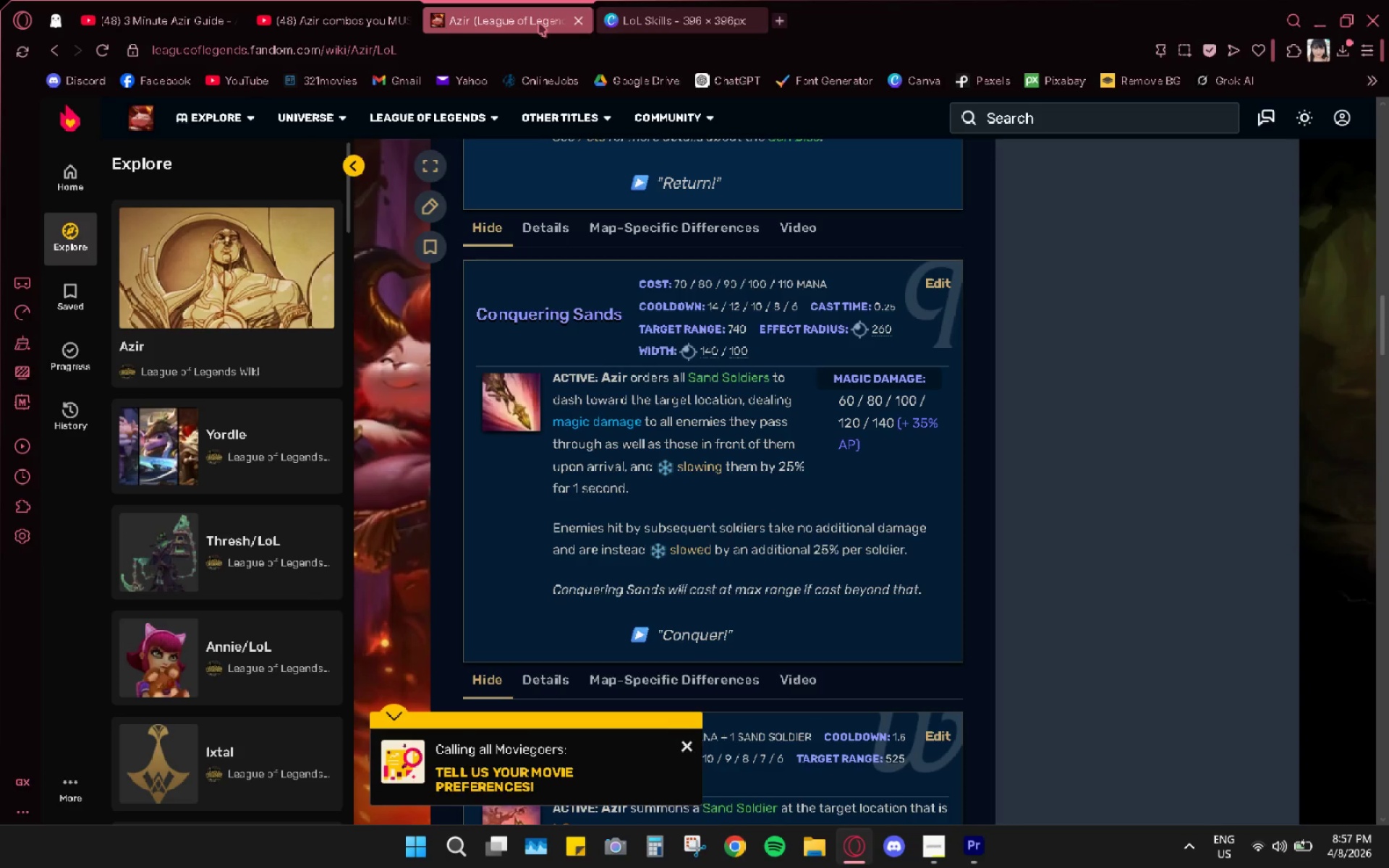 
scroll: coordinate [730, 450], scroll_direction: down, amount: 5.0
 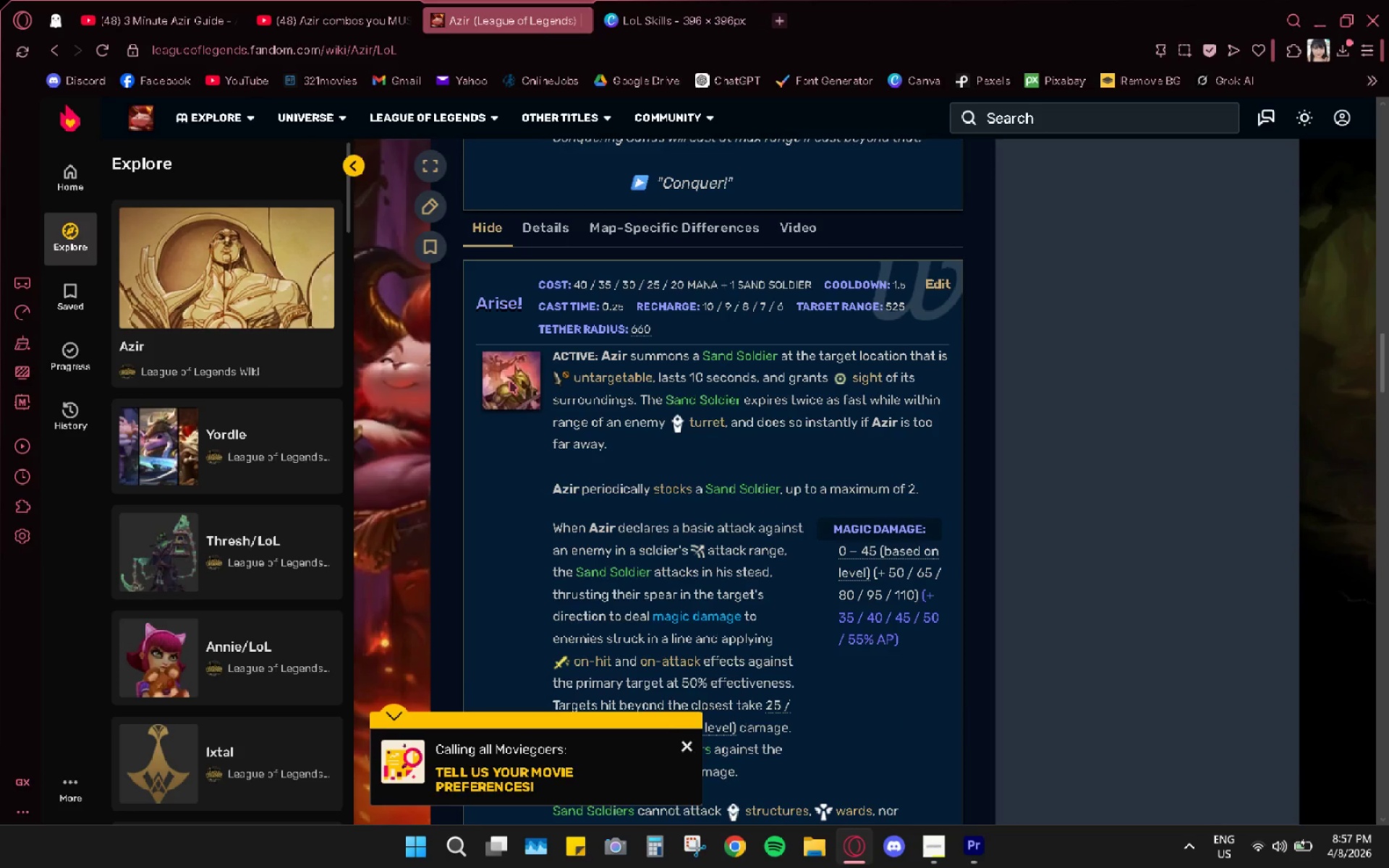 
right_click([510, 381])
 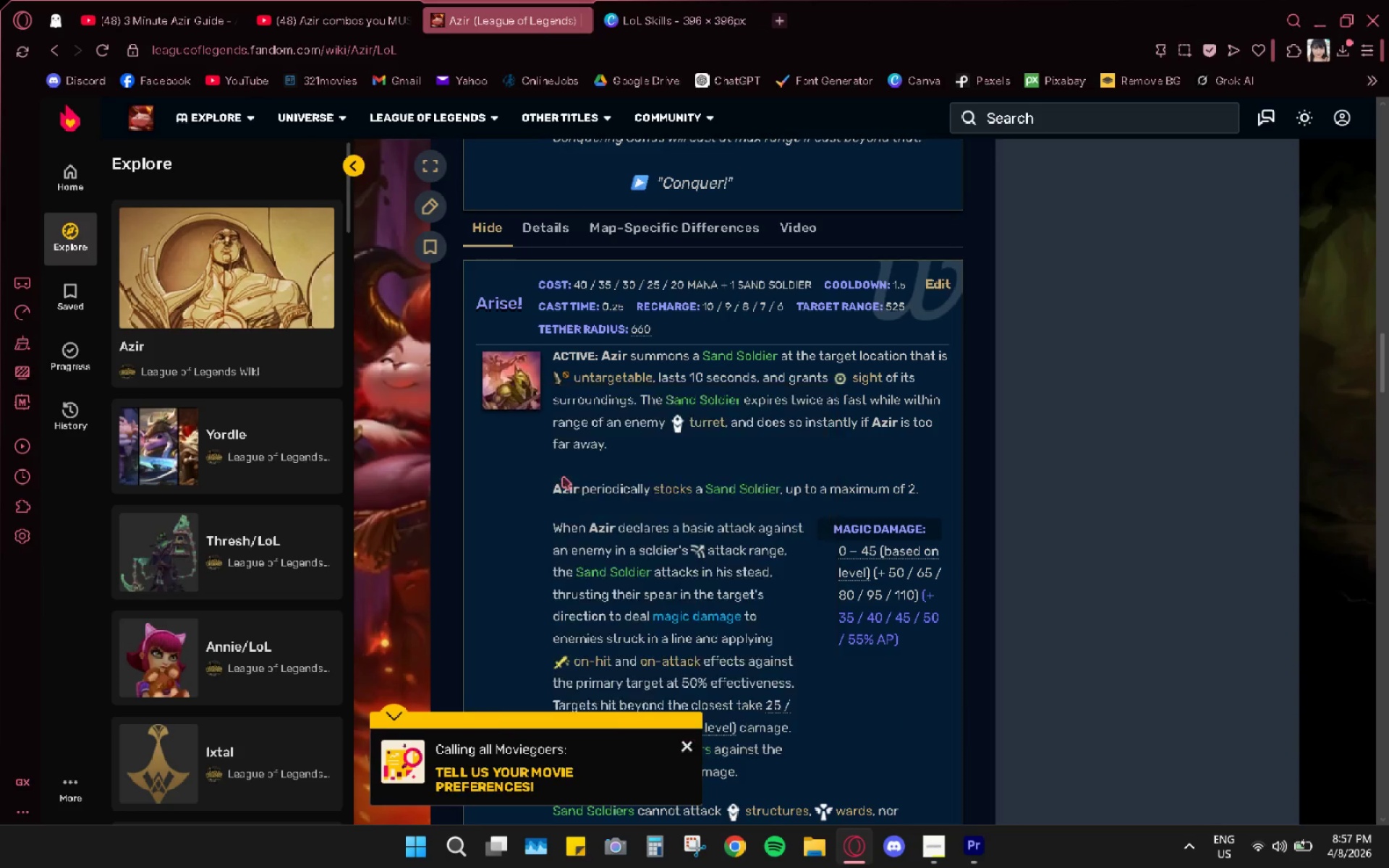 
double_click([640, 17])
 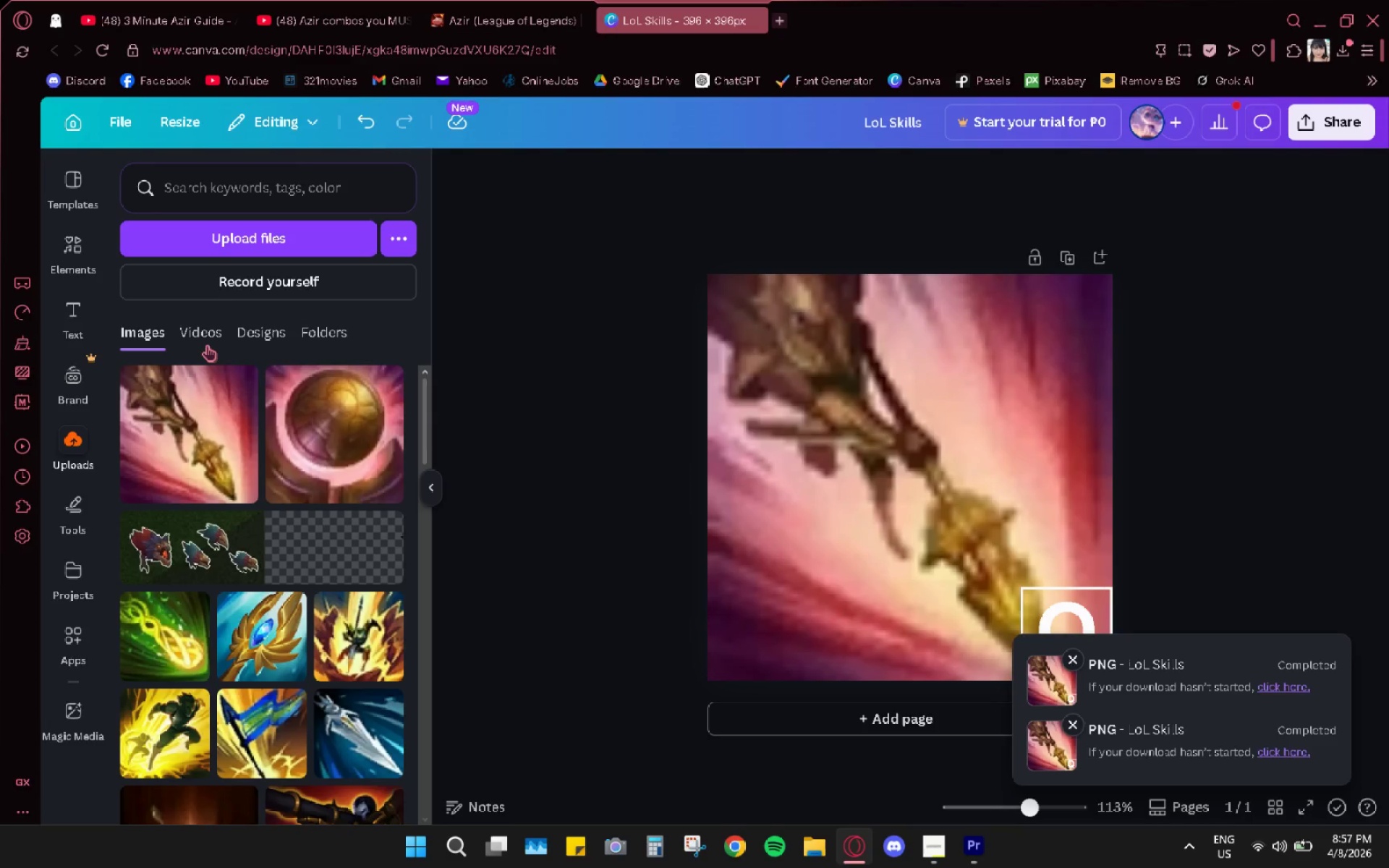 
left_click([187, 234])
 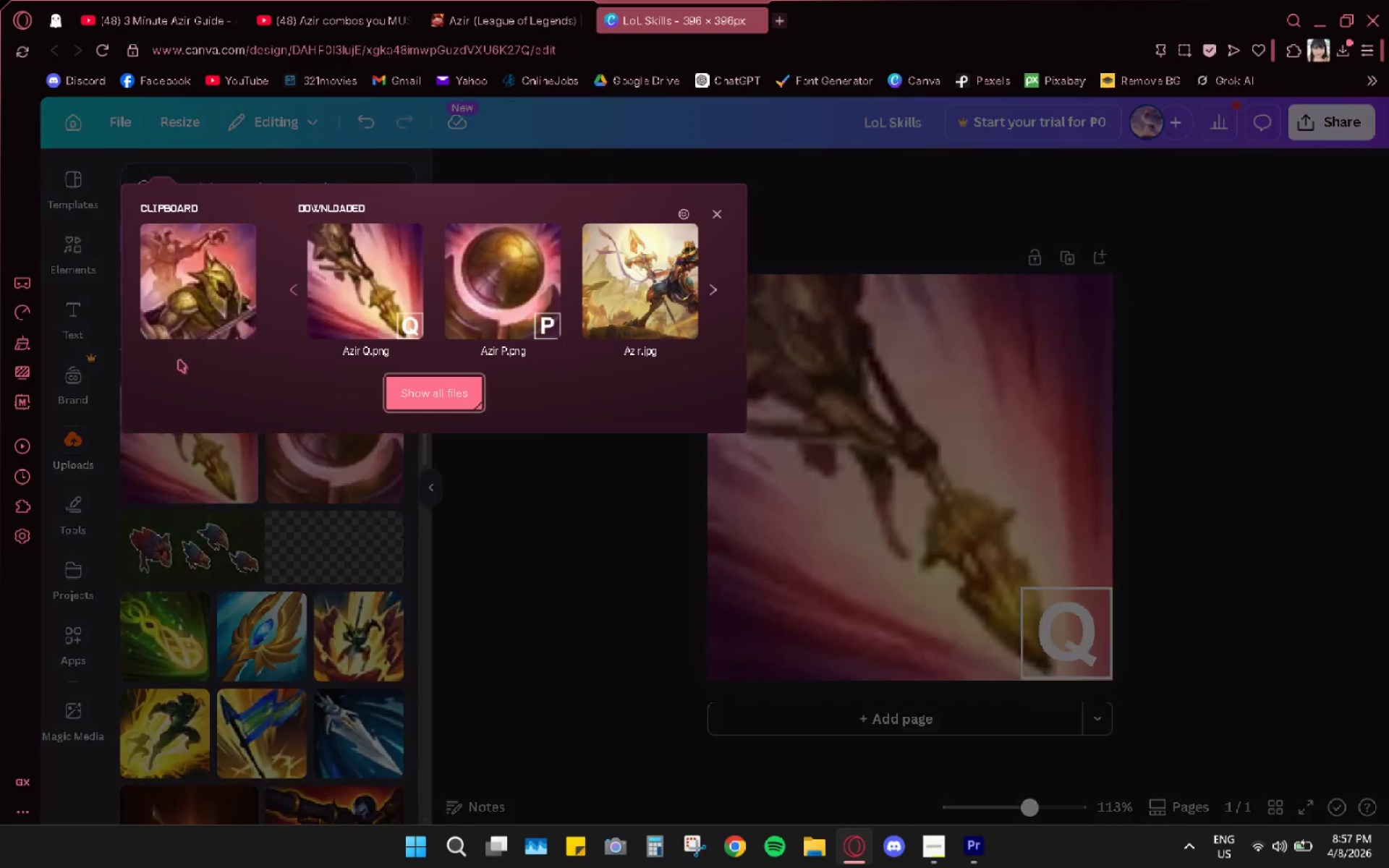 
left_click([183, 280])